 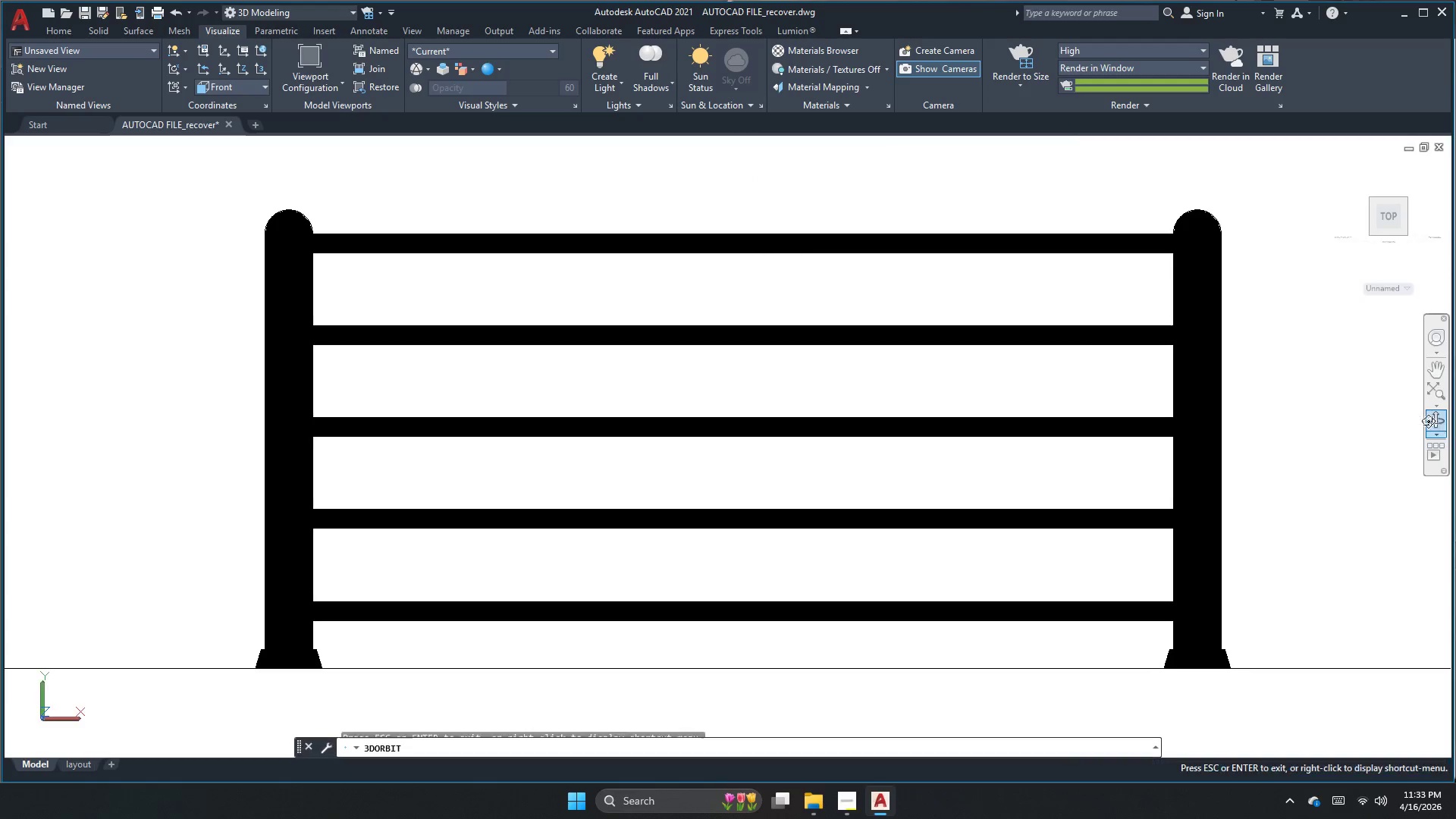 
left_click_drag(start_coordinate=[863, 444], to_coordinate=[986, 460])
 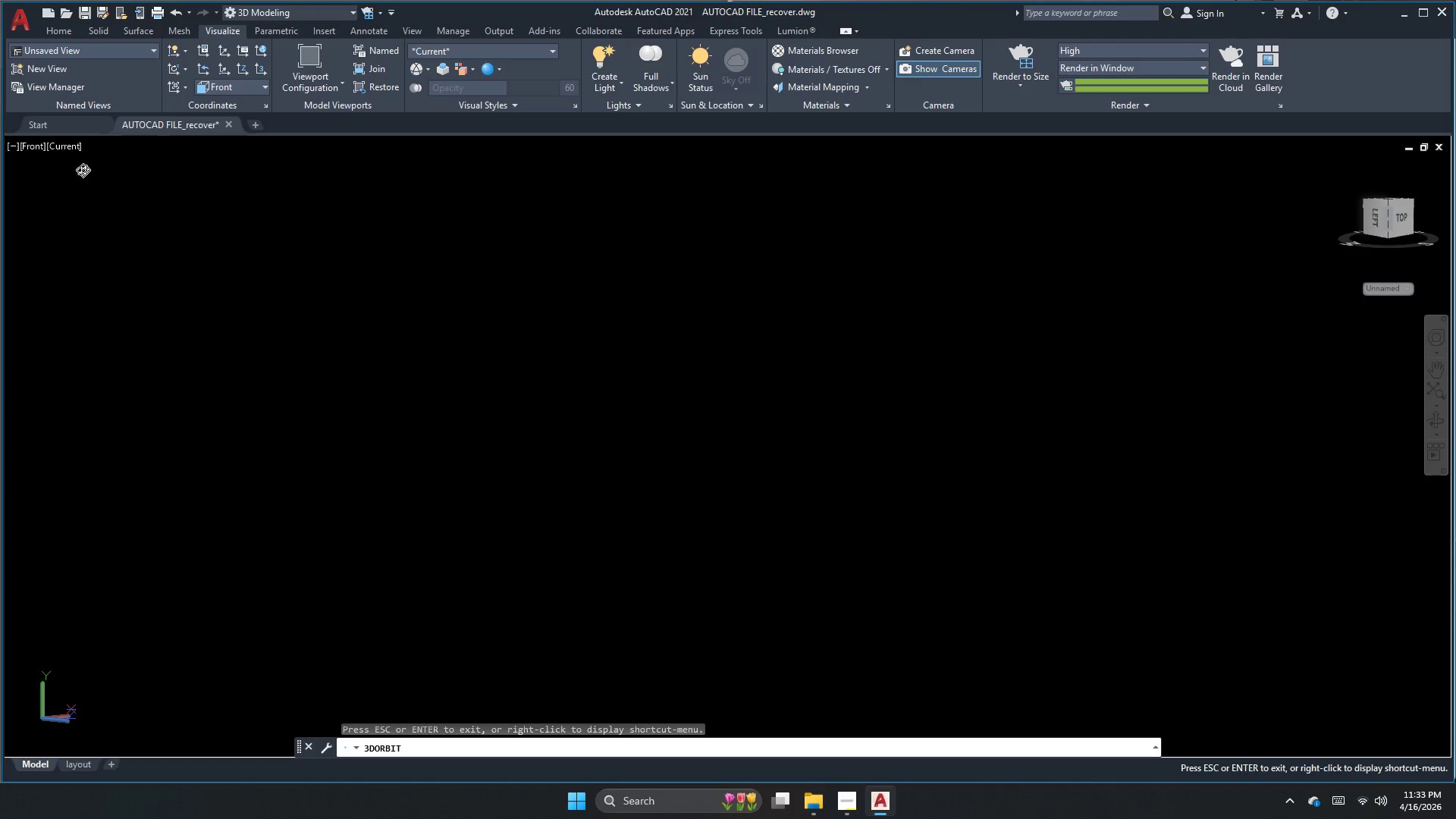 
hold_key(key=Escape, duration=0.36)
 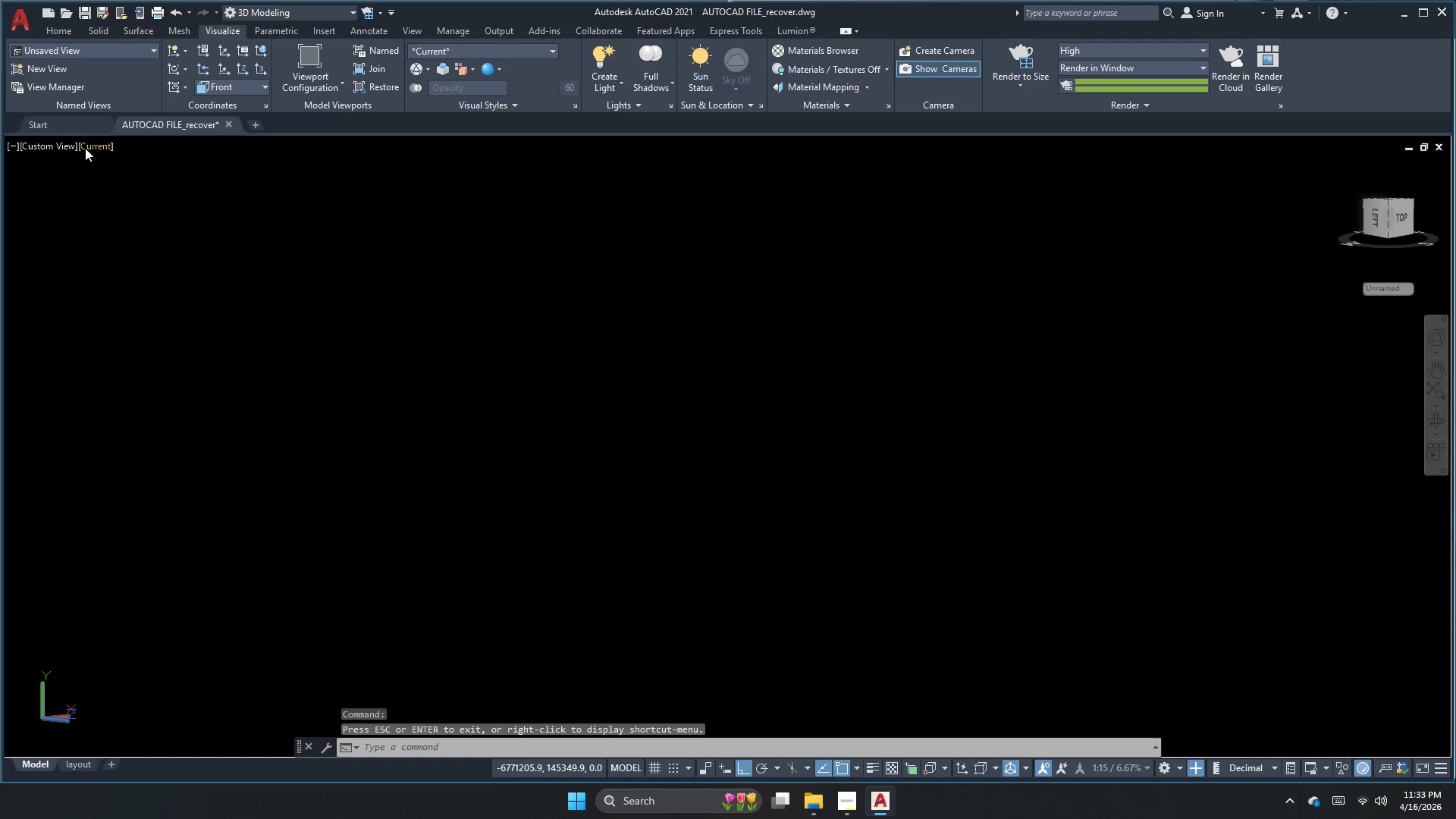 
left_click([89, 148])
 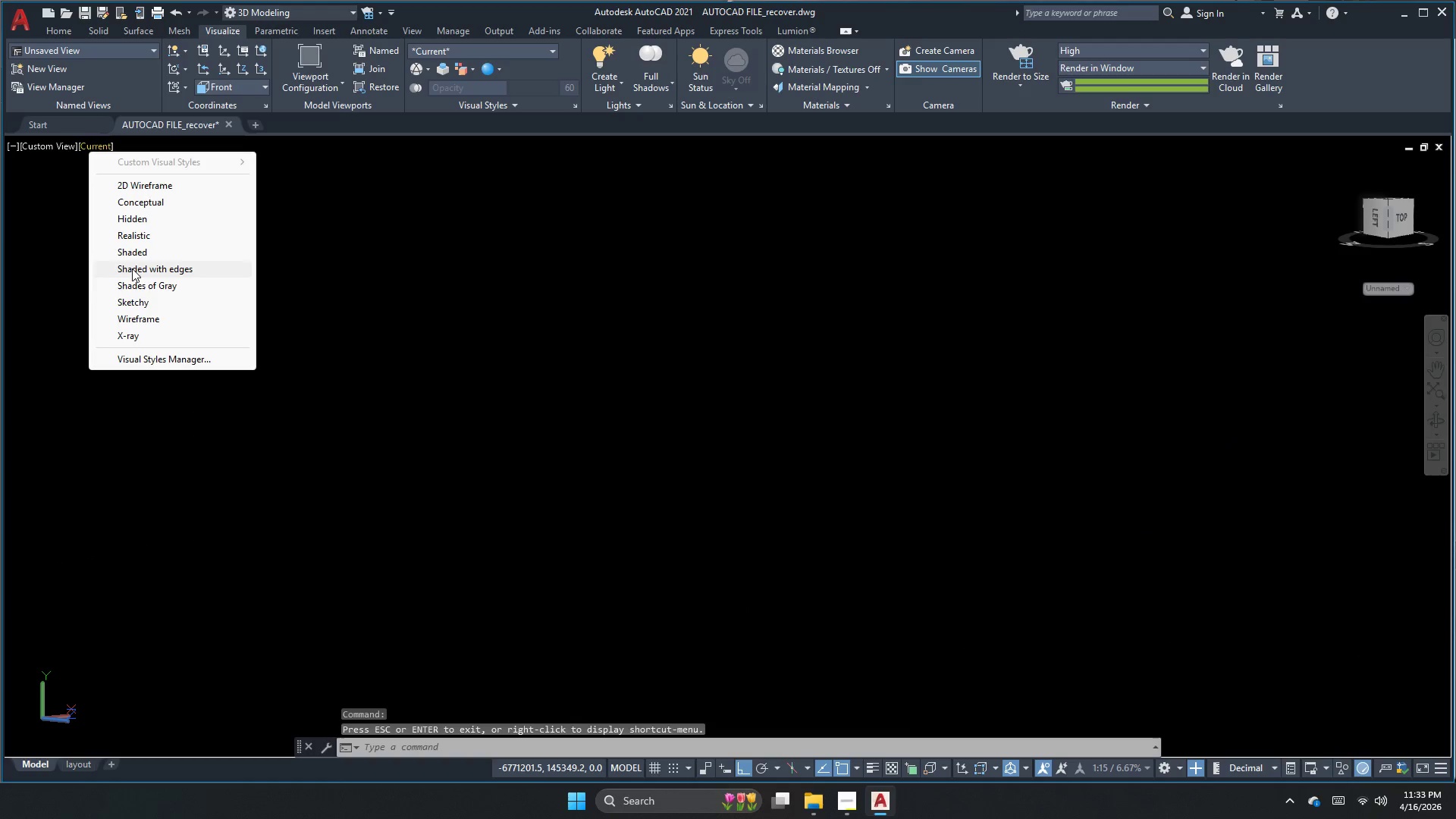 
left_click([136, 278])
 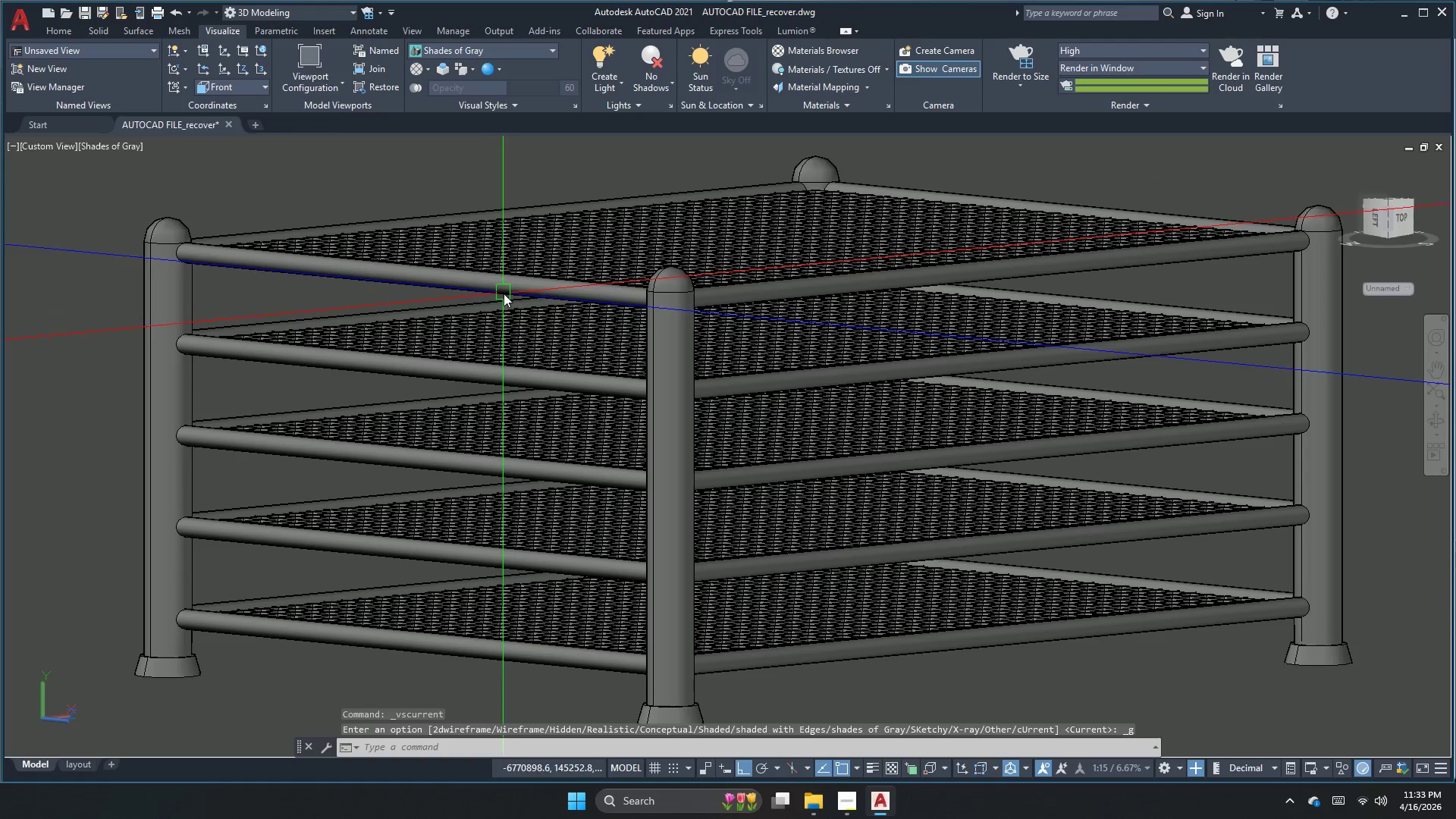 
scroll: coordinate [569, 324], scroll_direction: down, amount: 4.0
 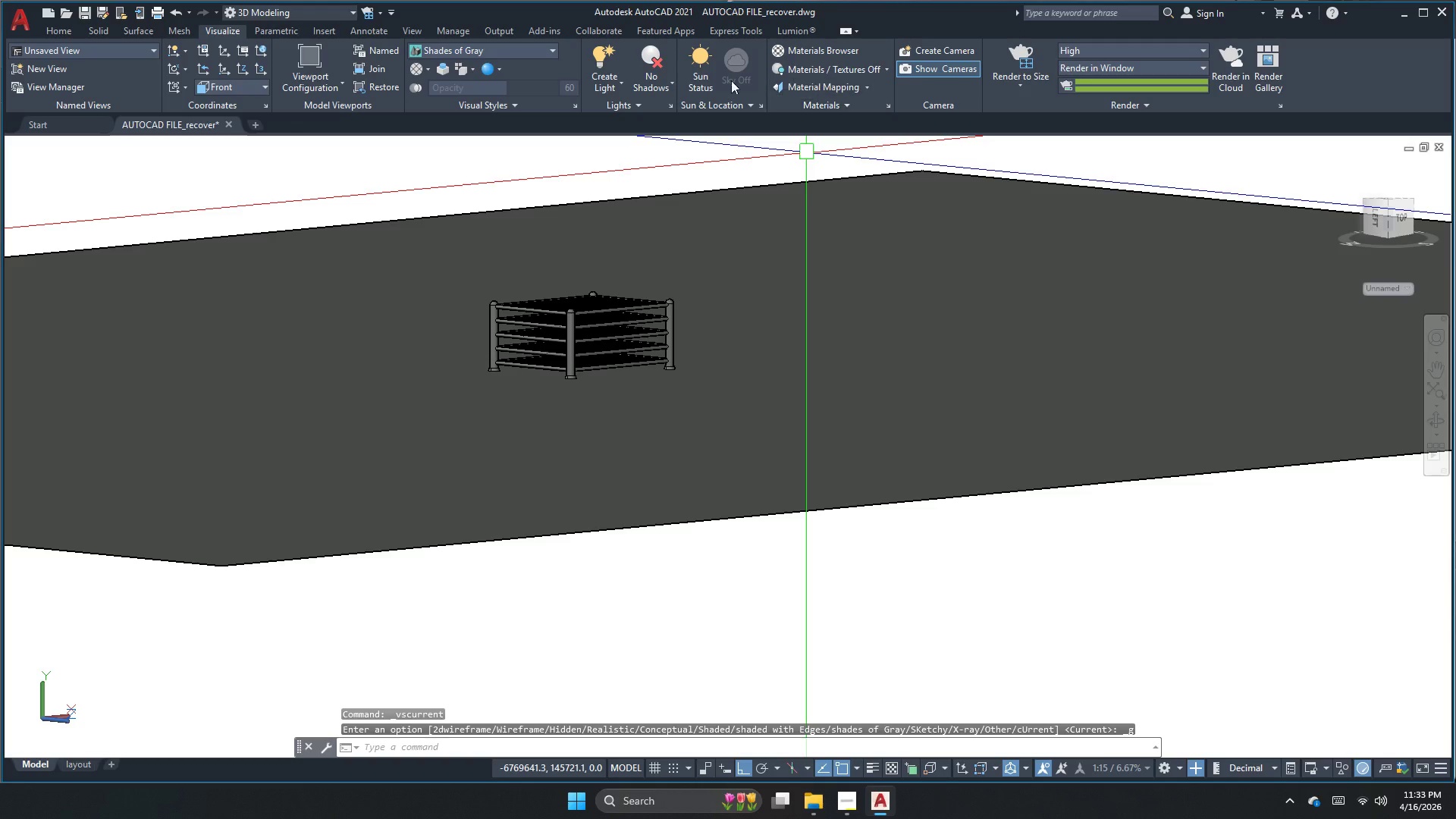 
left_click([657, 86])
 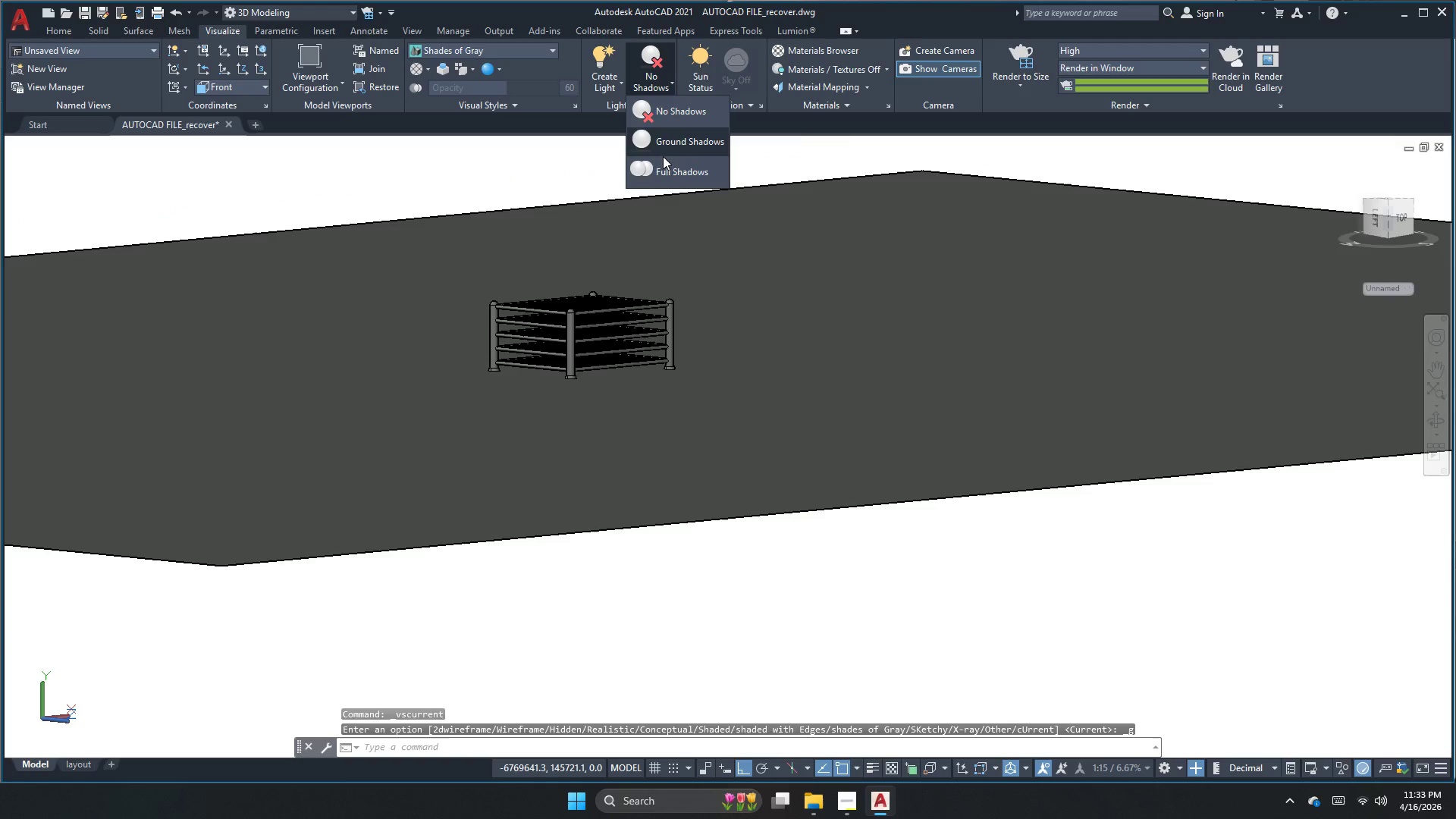 
left_click([663, 166])
 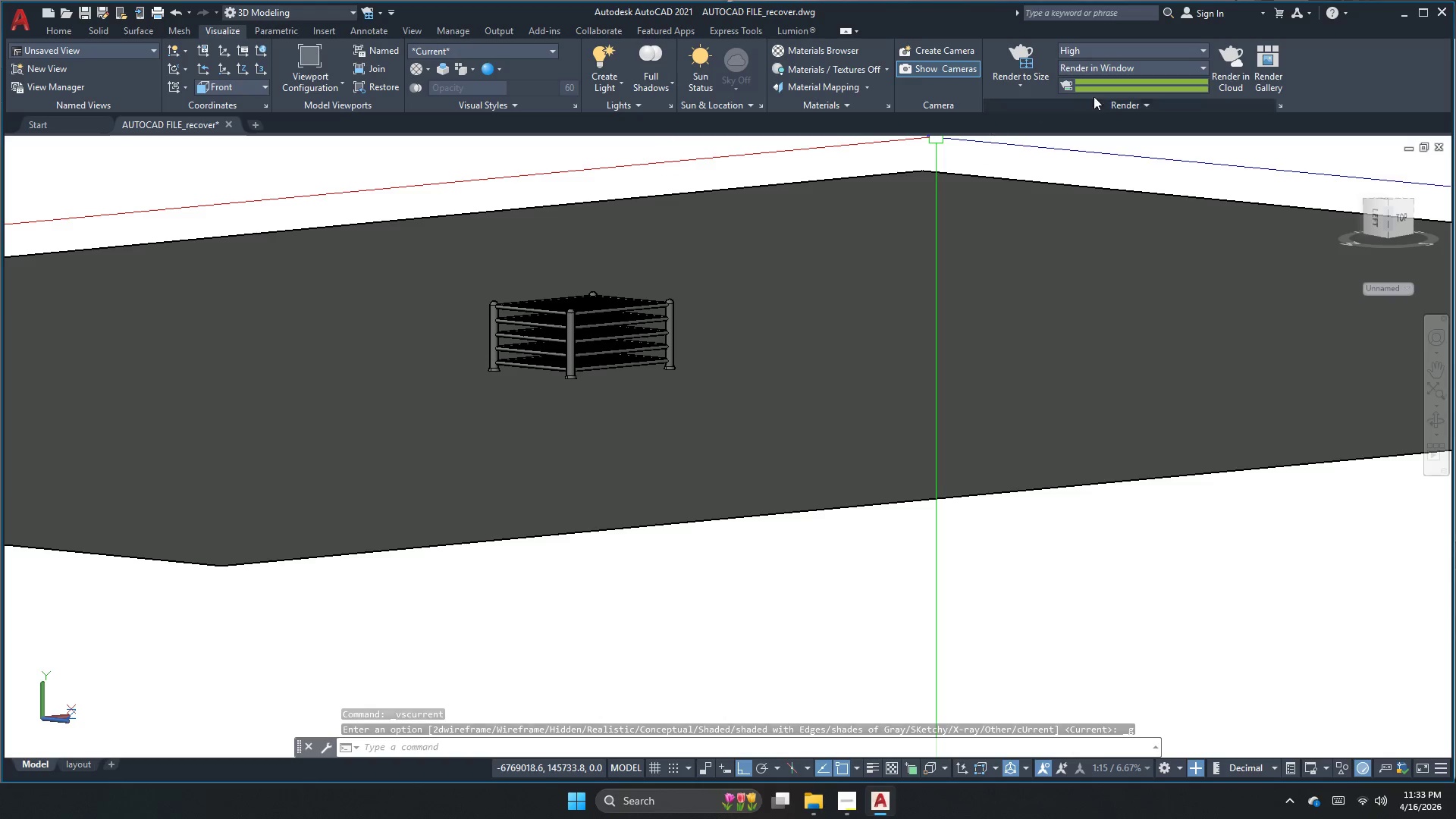 
left_click([1106, 108])
 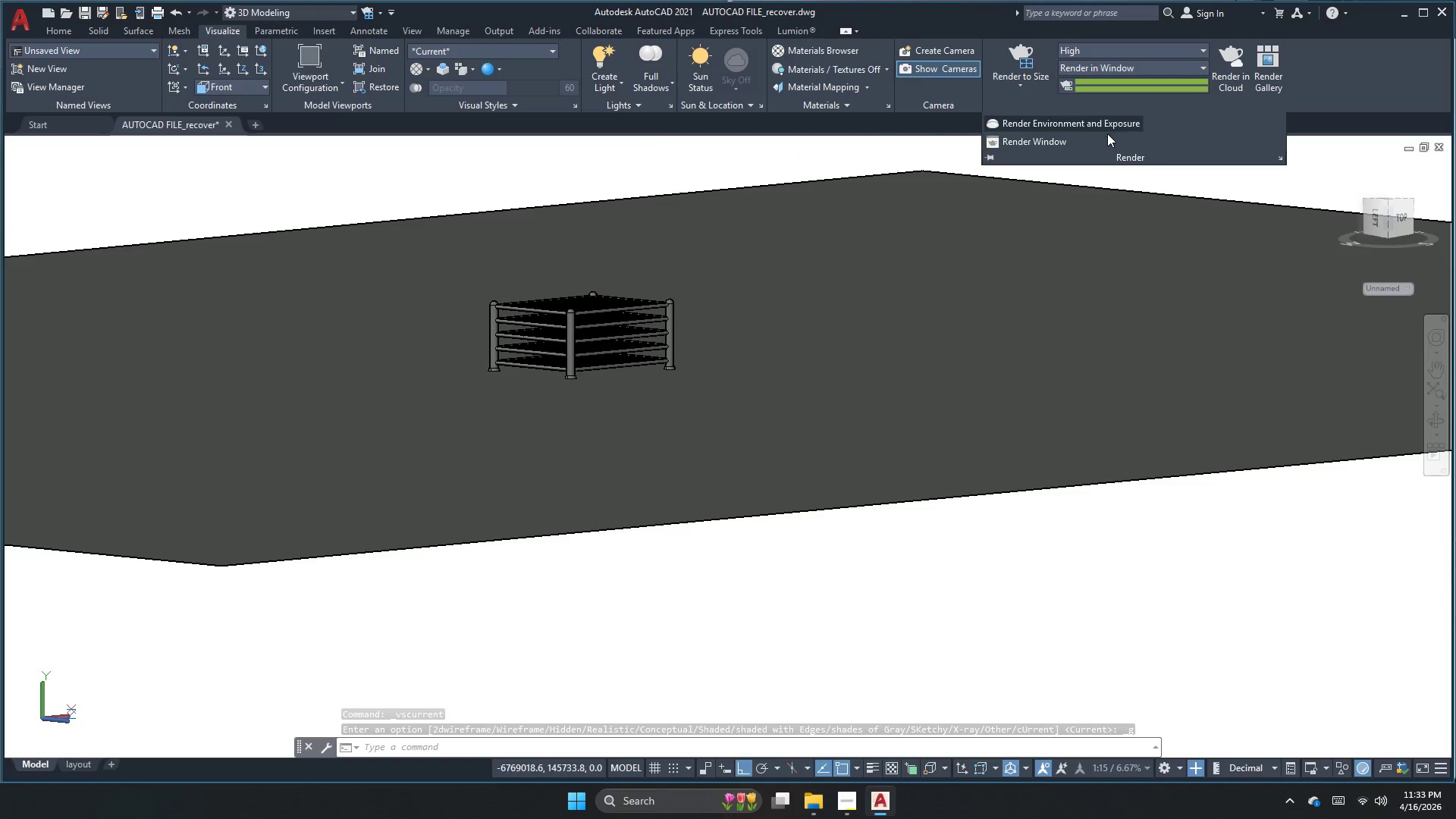 
left_click([1103, 125])
 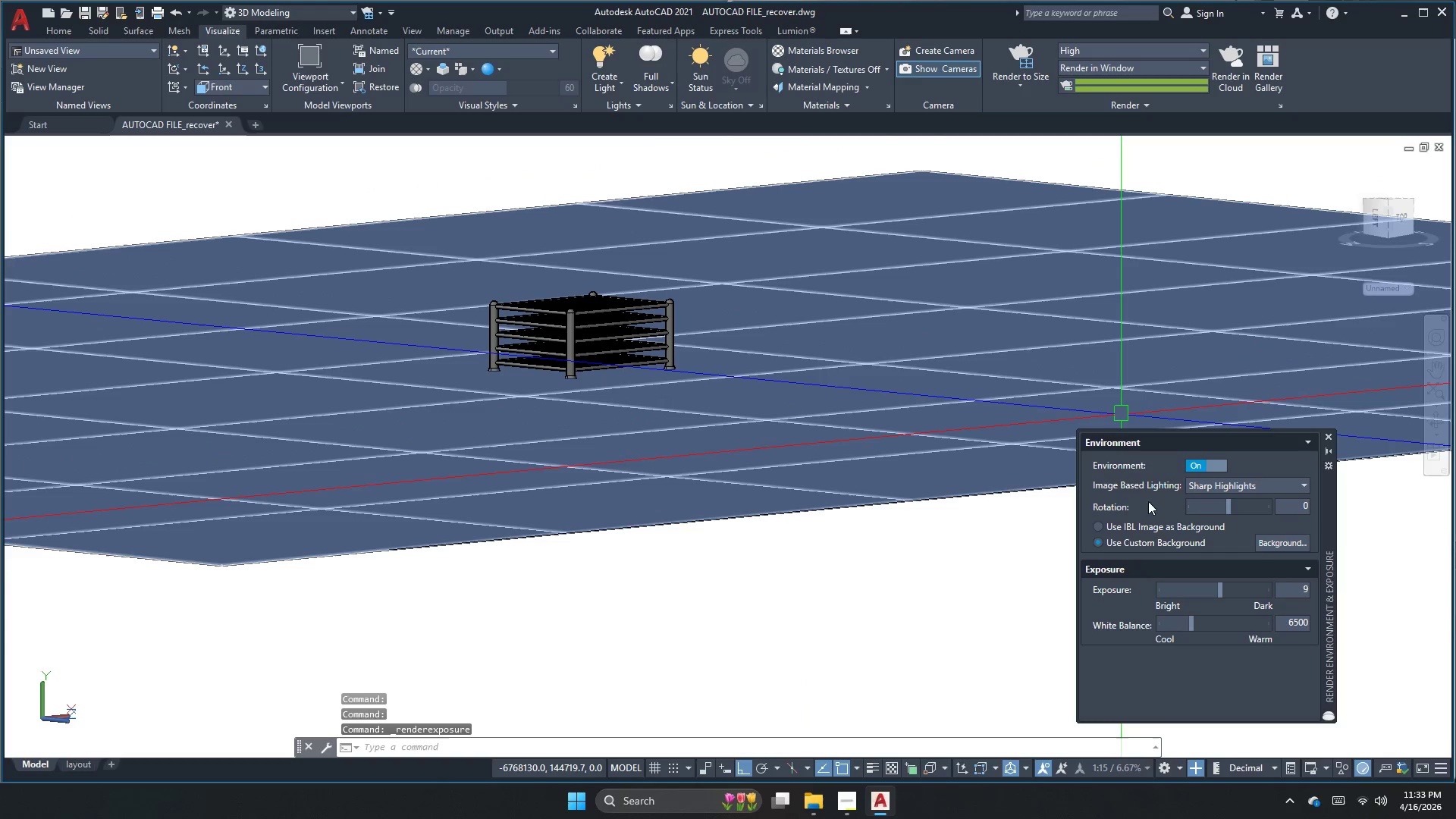 
left_click([1271, 545])
 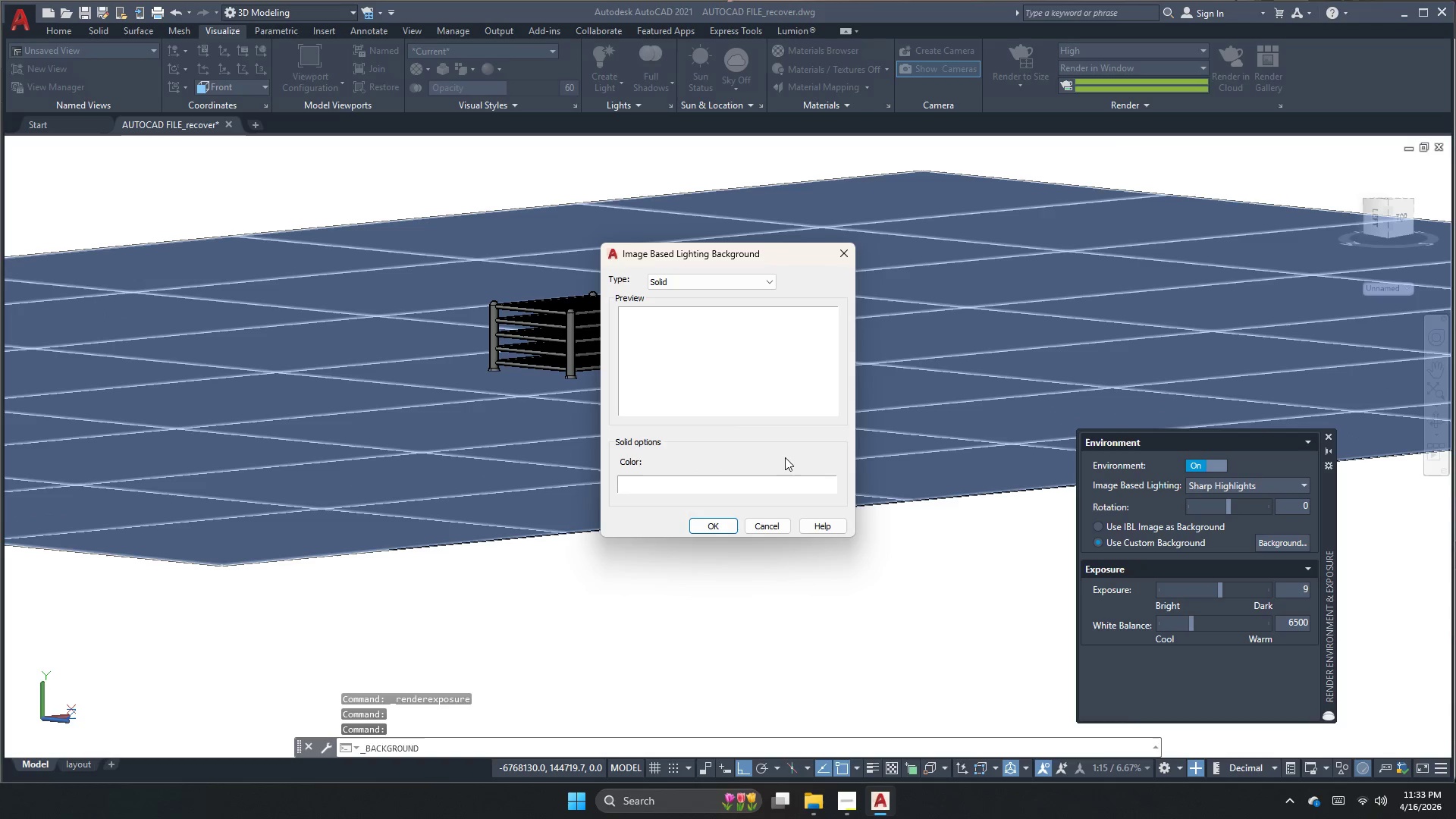 
left_click([728, 525])
 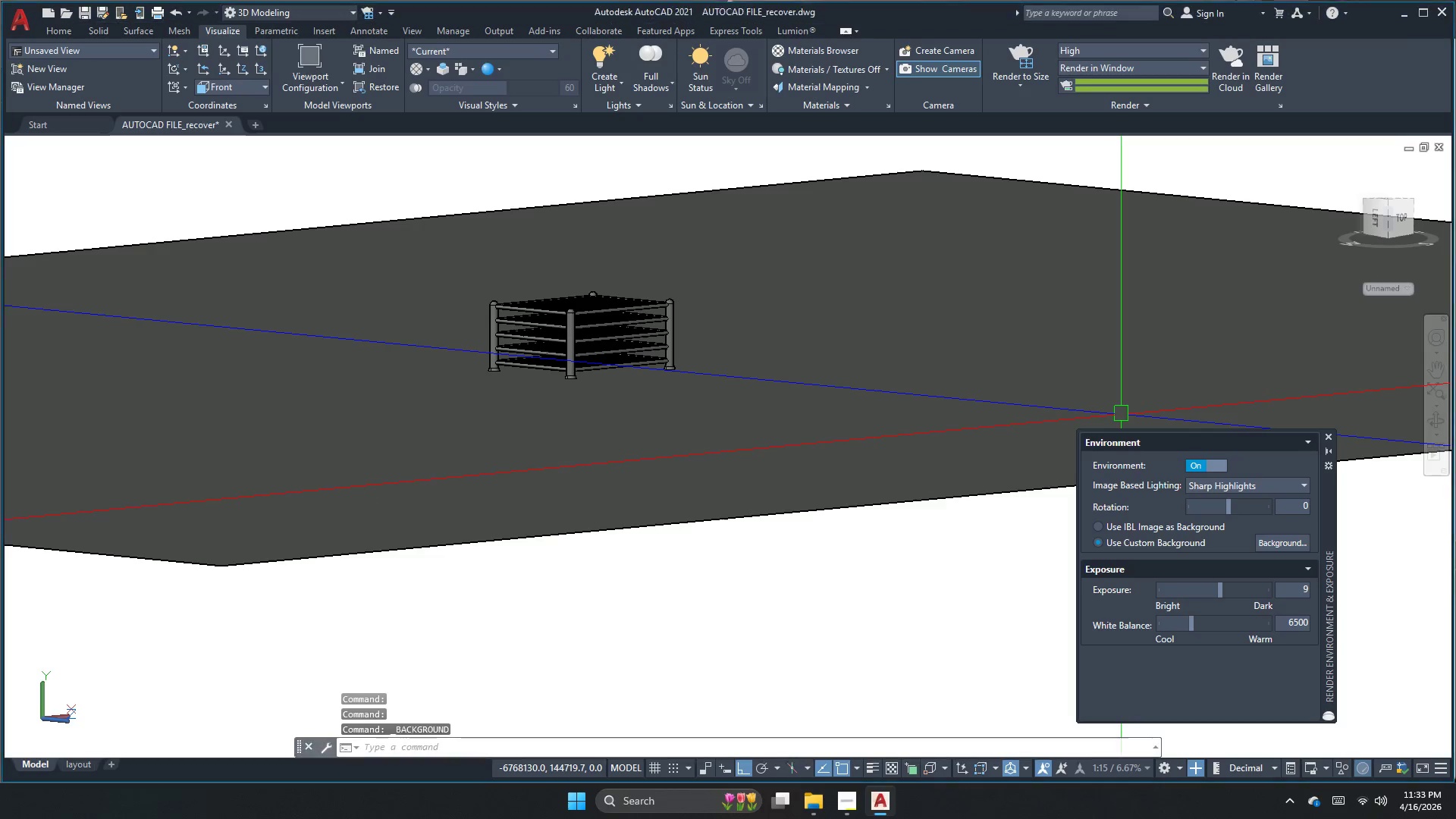 
scroll: coordinate [608, 325], scroll_direction: up, amount: 1.0
 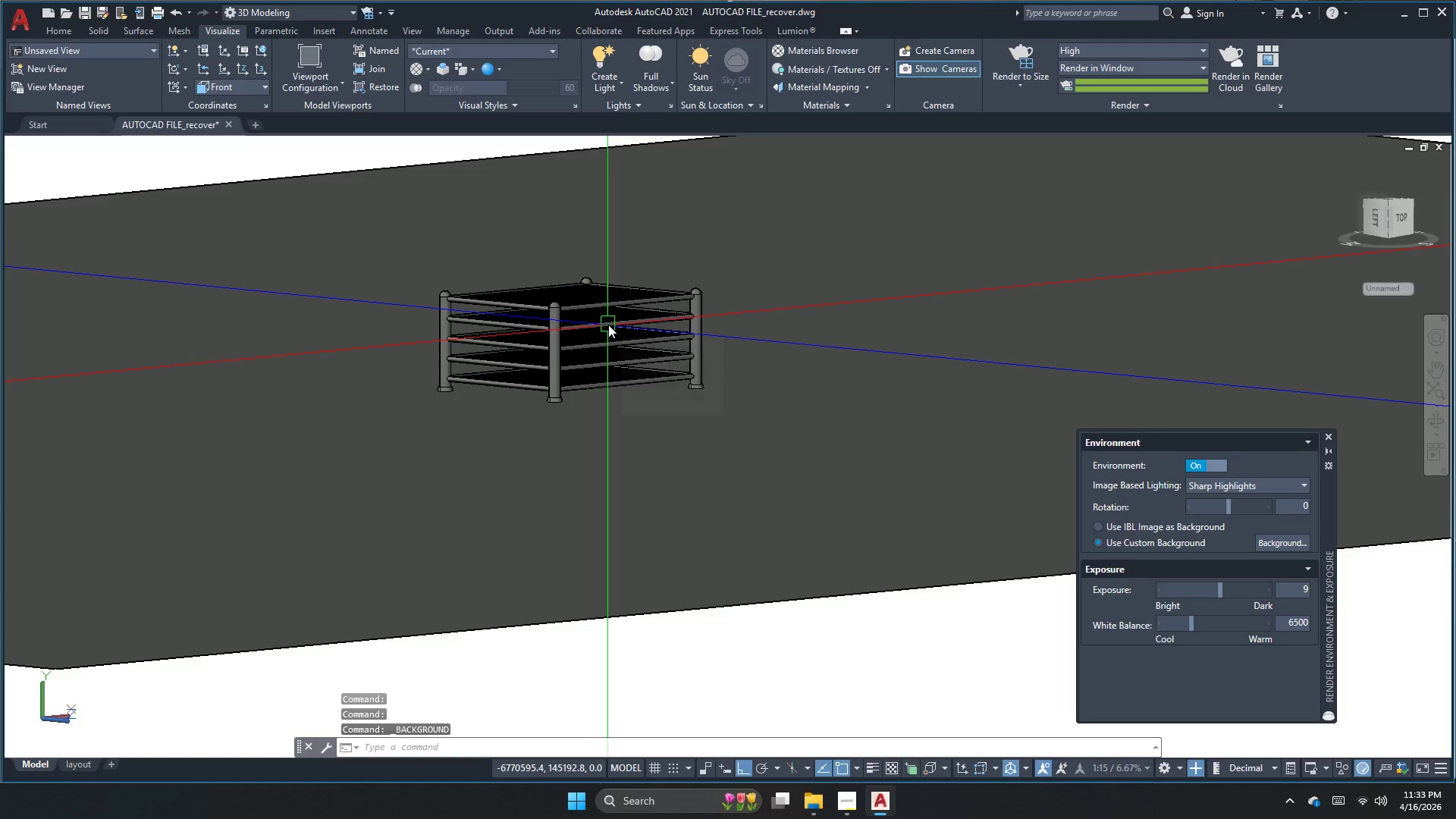 
type(persp)
 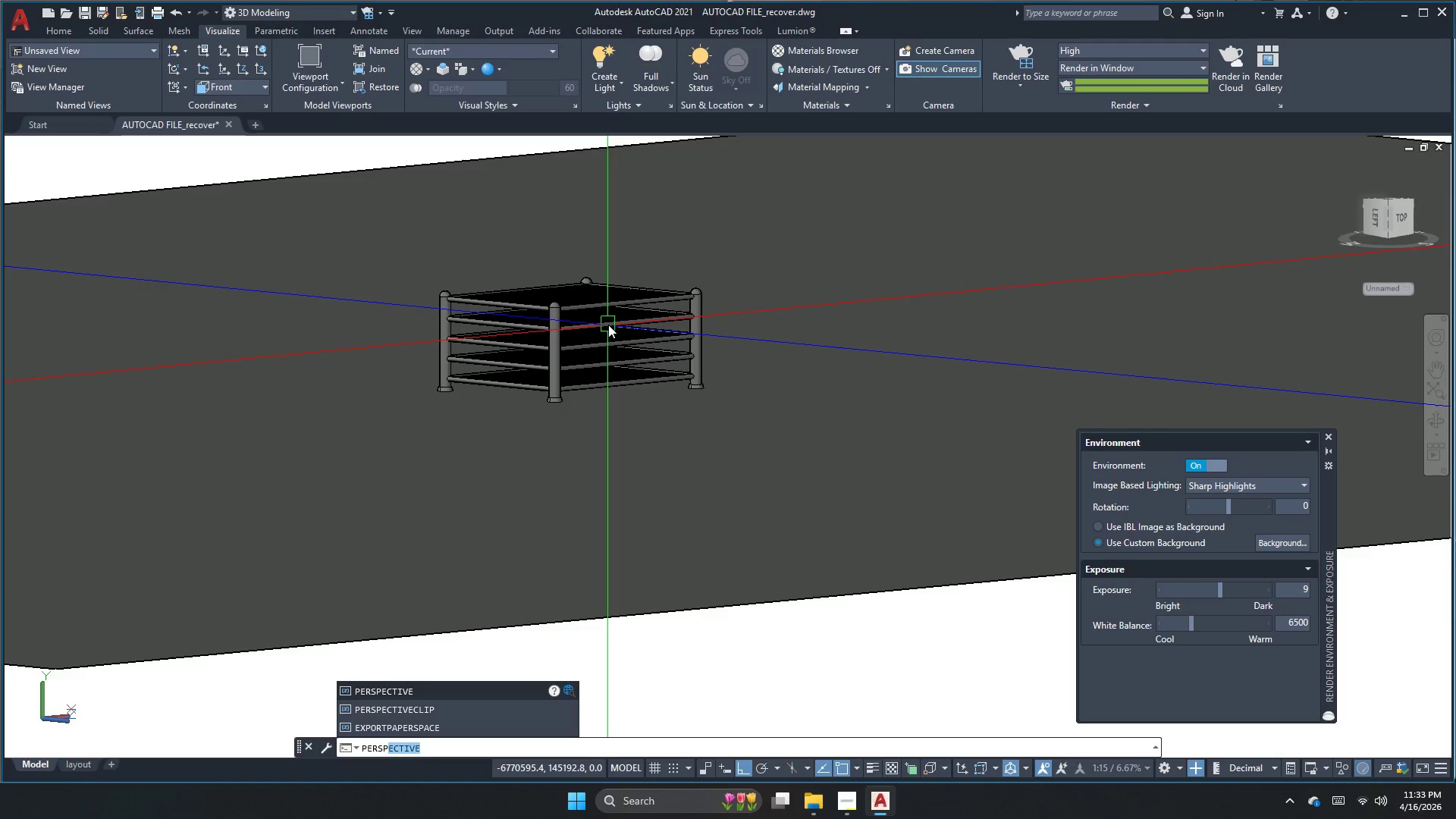 
key(Enter)
 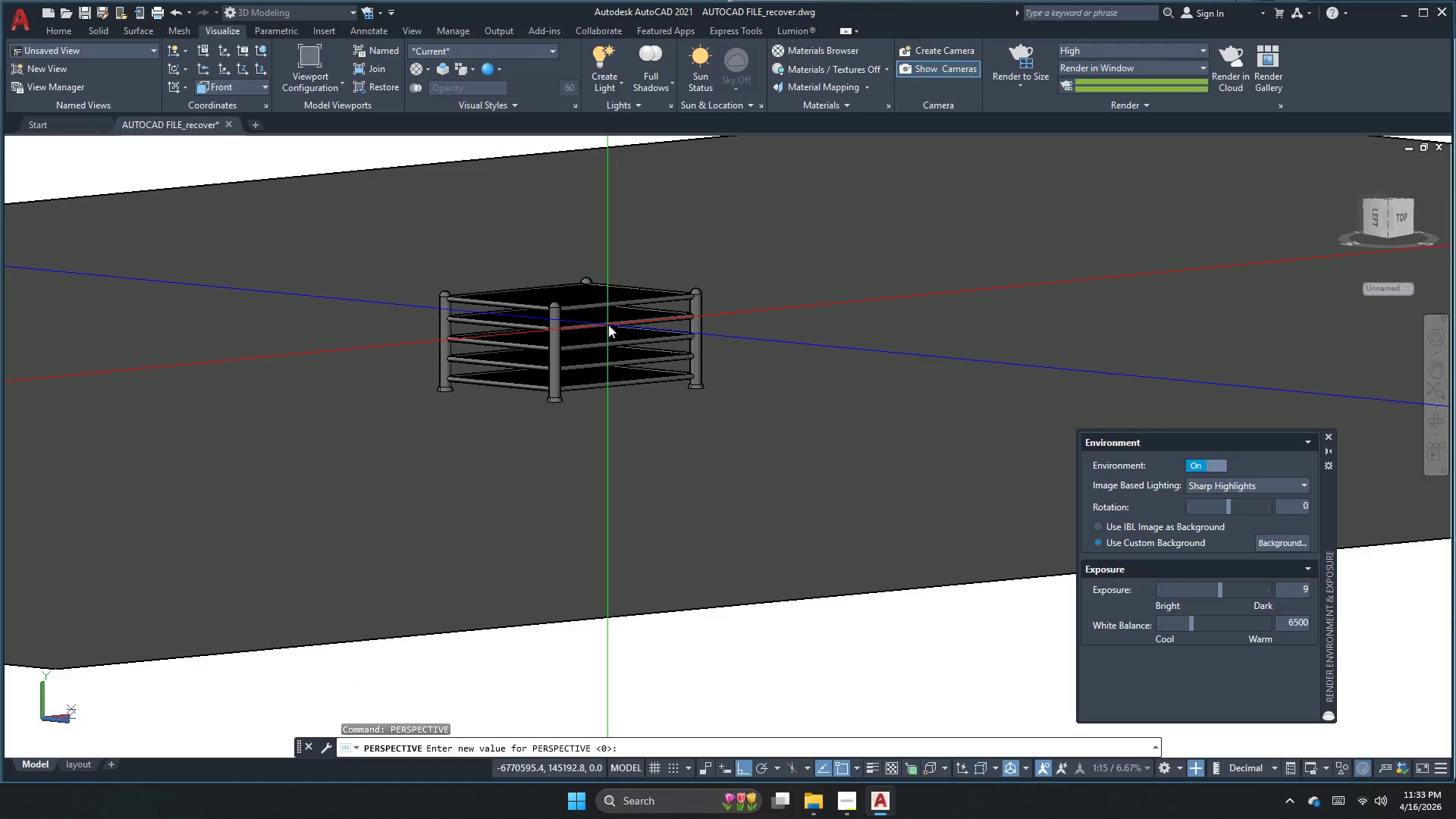 
key(Numpad1)
 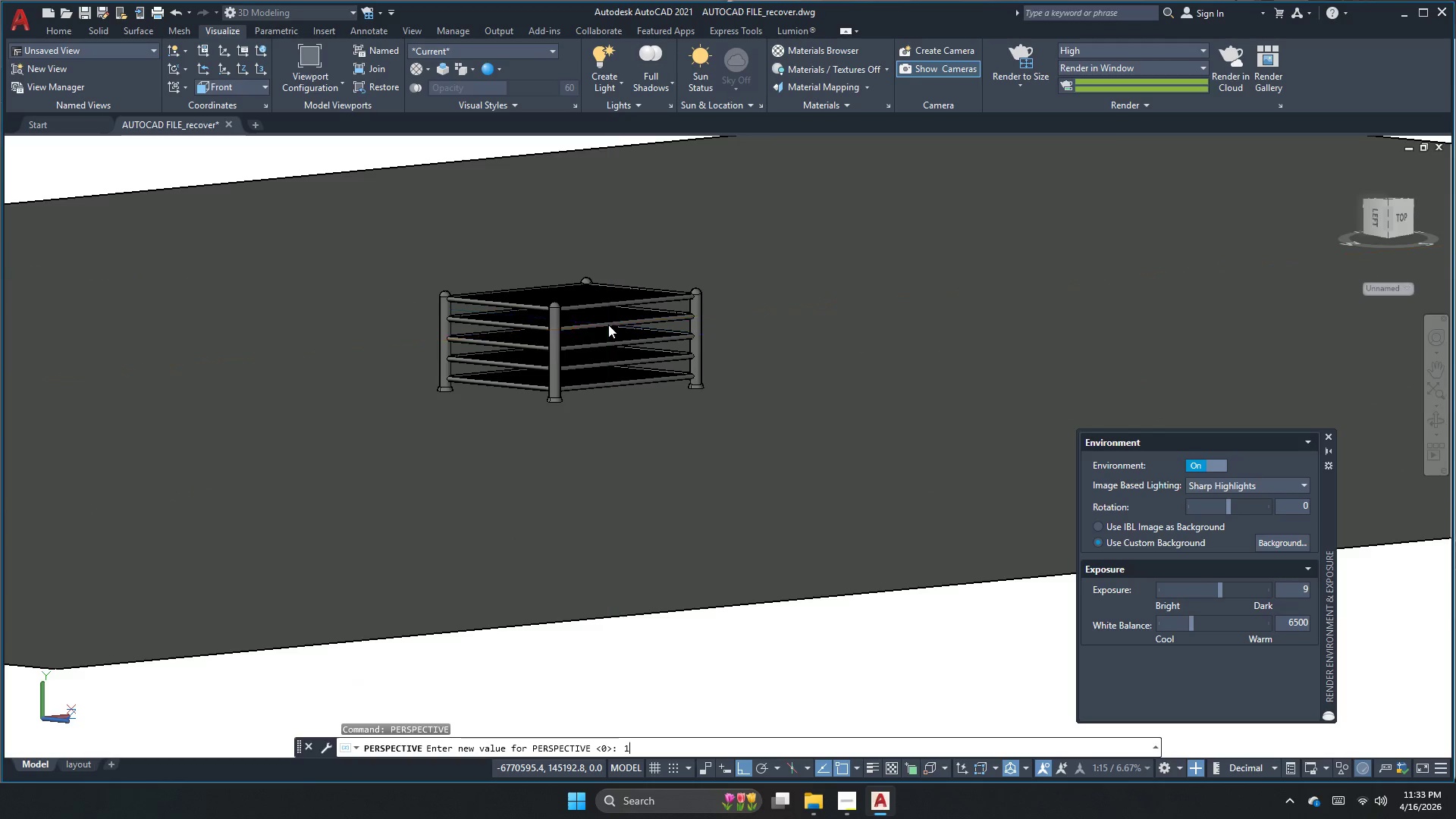 
key(NumpadEnter)
 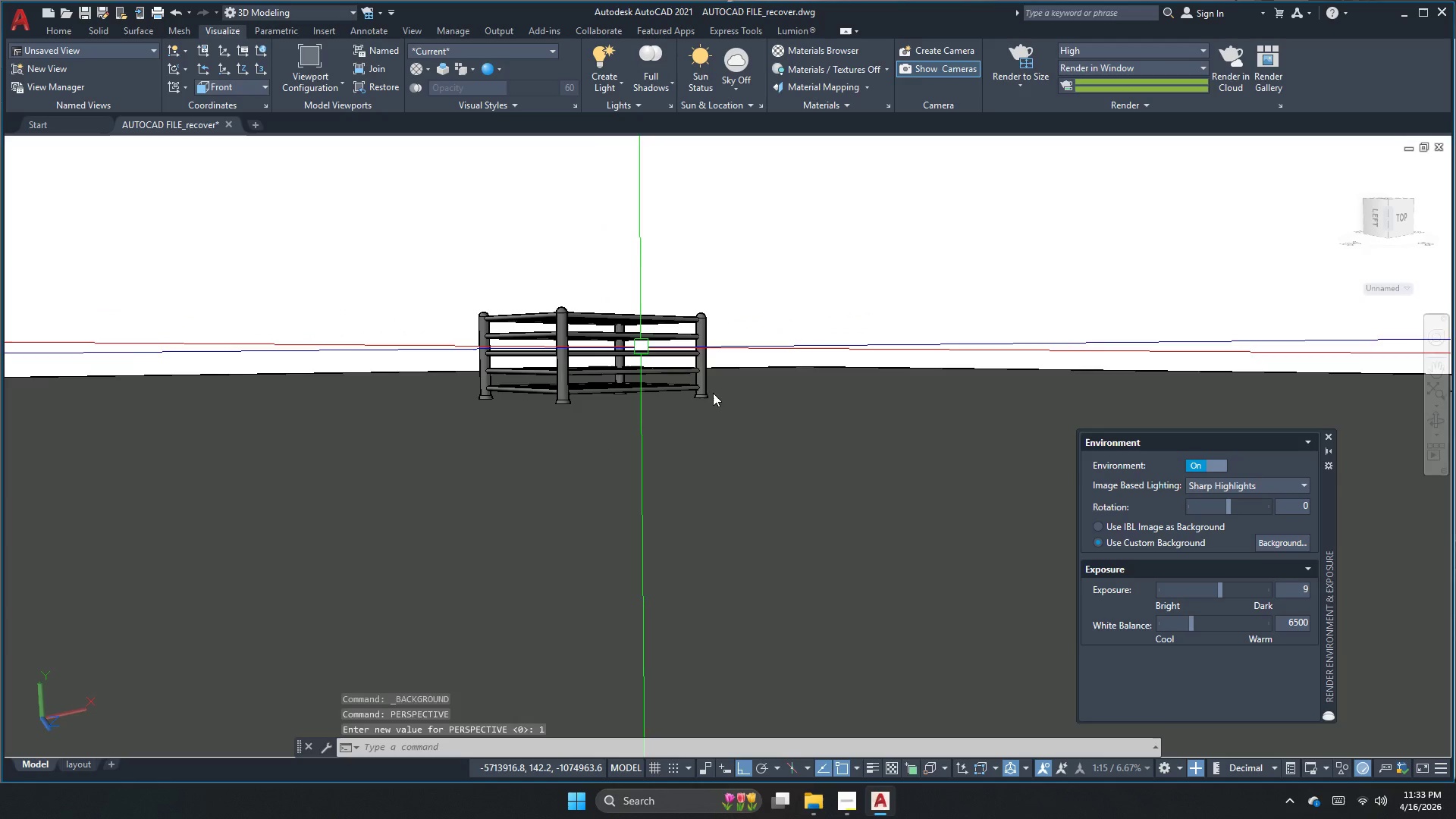 
scroll: coordinate [580, 385], scroll_direction: up, amount: 3.0
 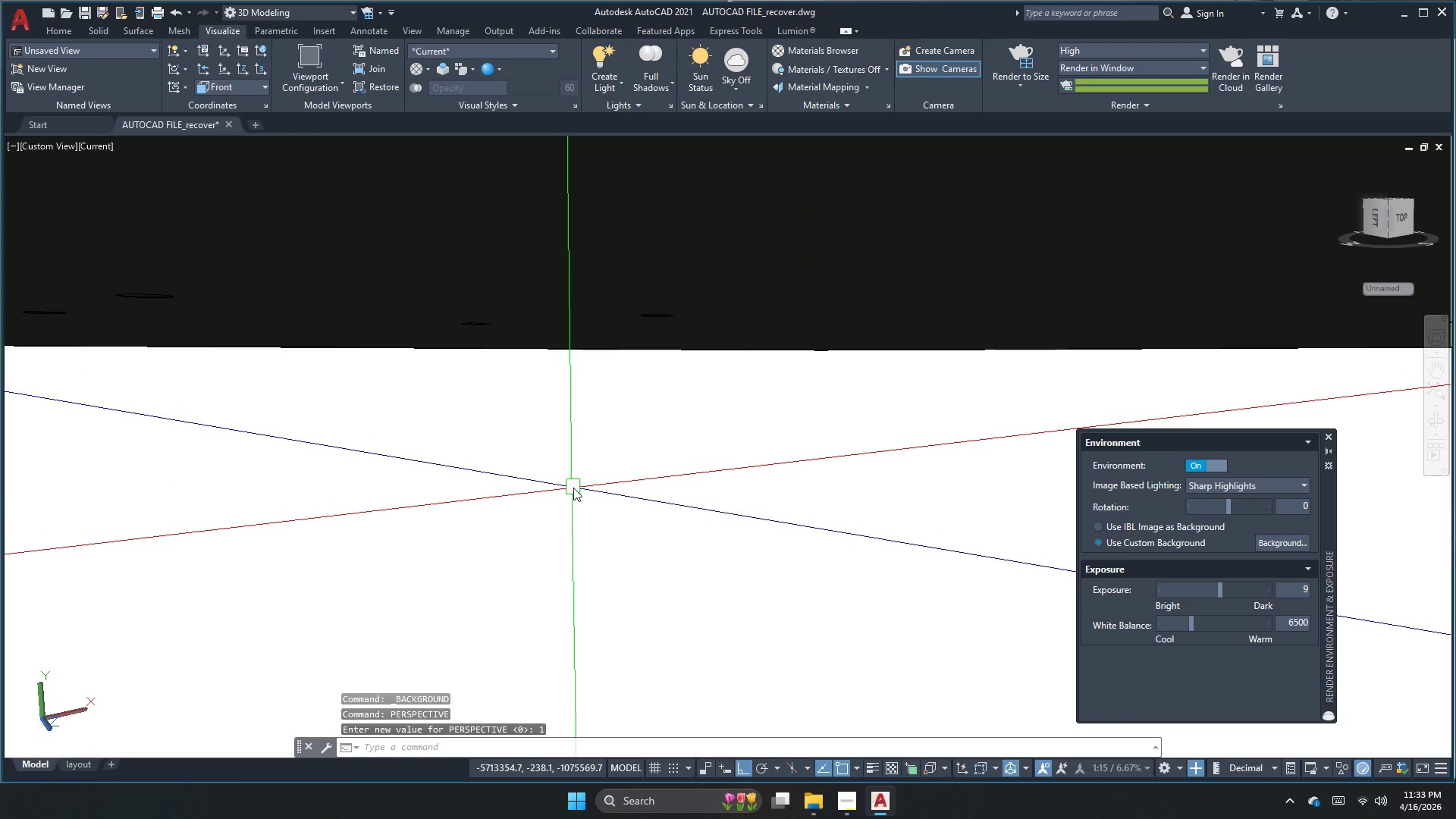 
scroll: coordinate [648, 439], scroll_direction: down, amount: 2.0
 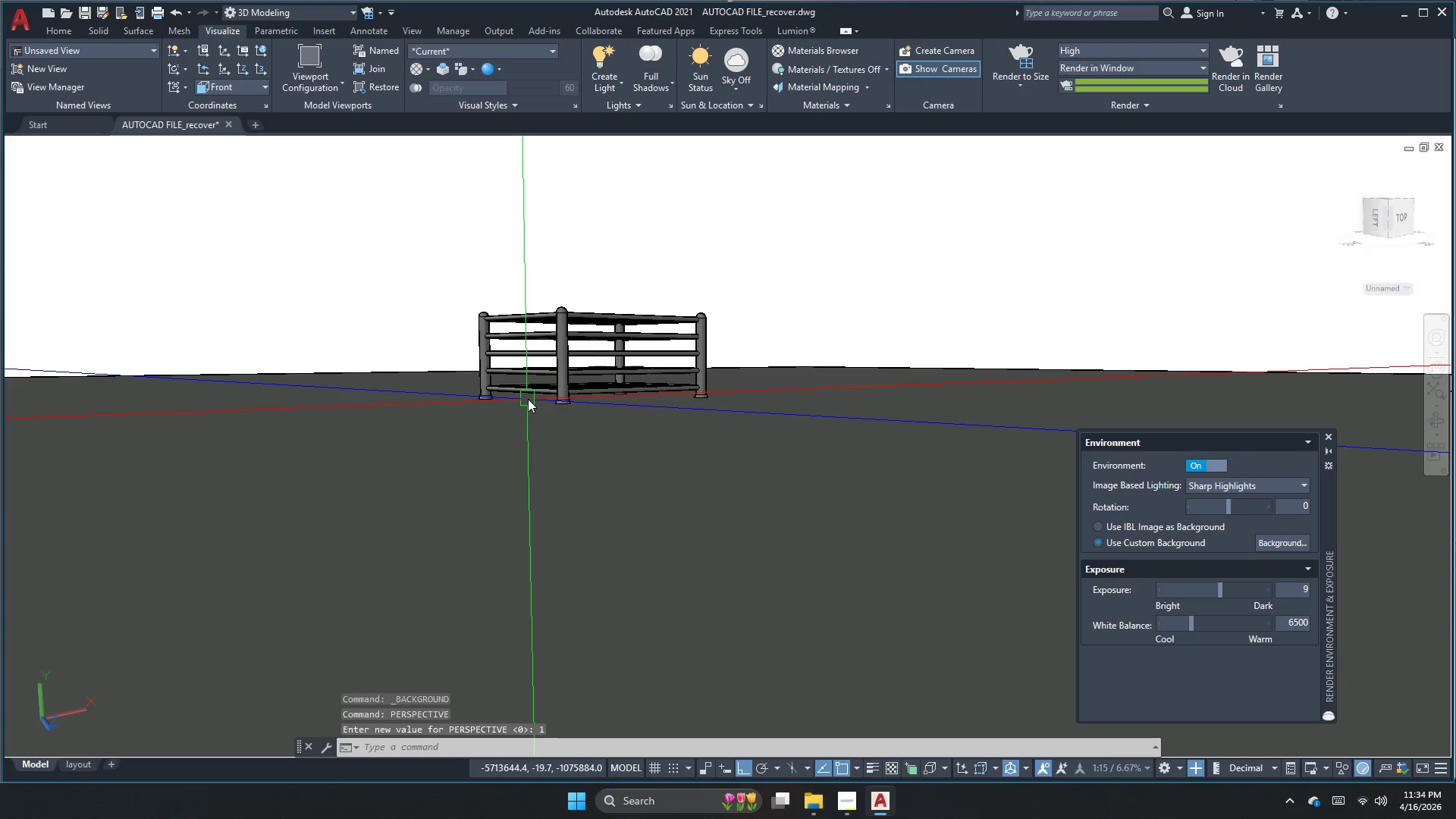 
left_click([522, 439])
 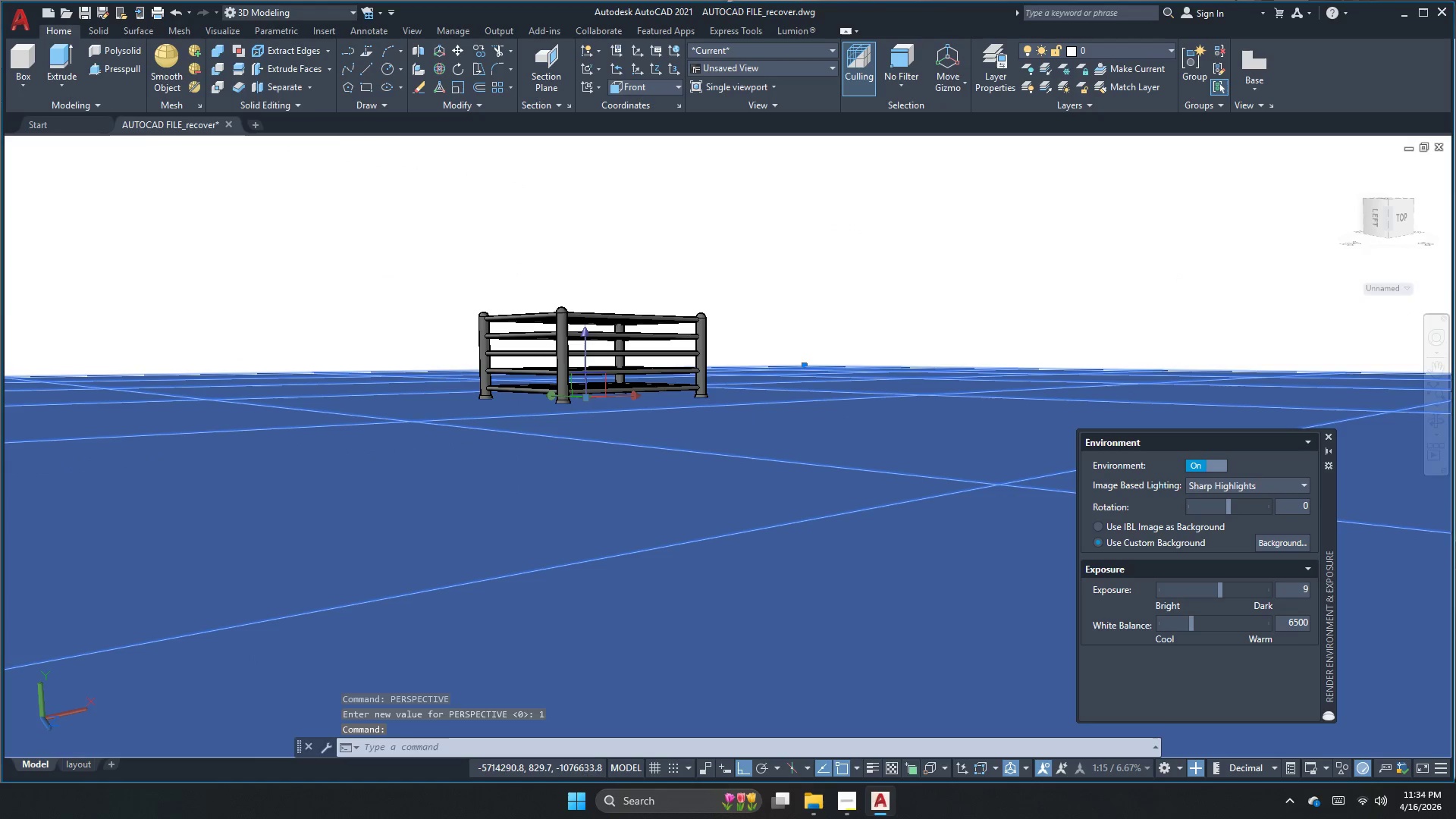 
key(Escape)
 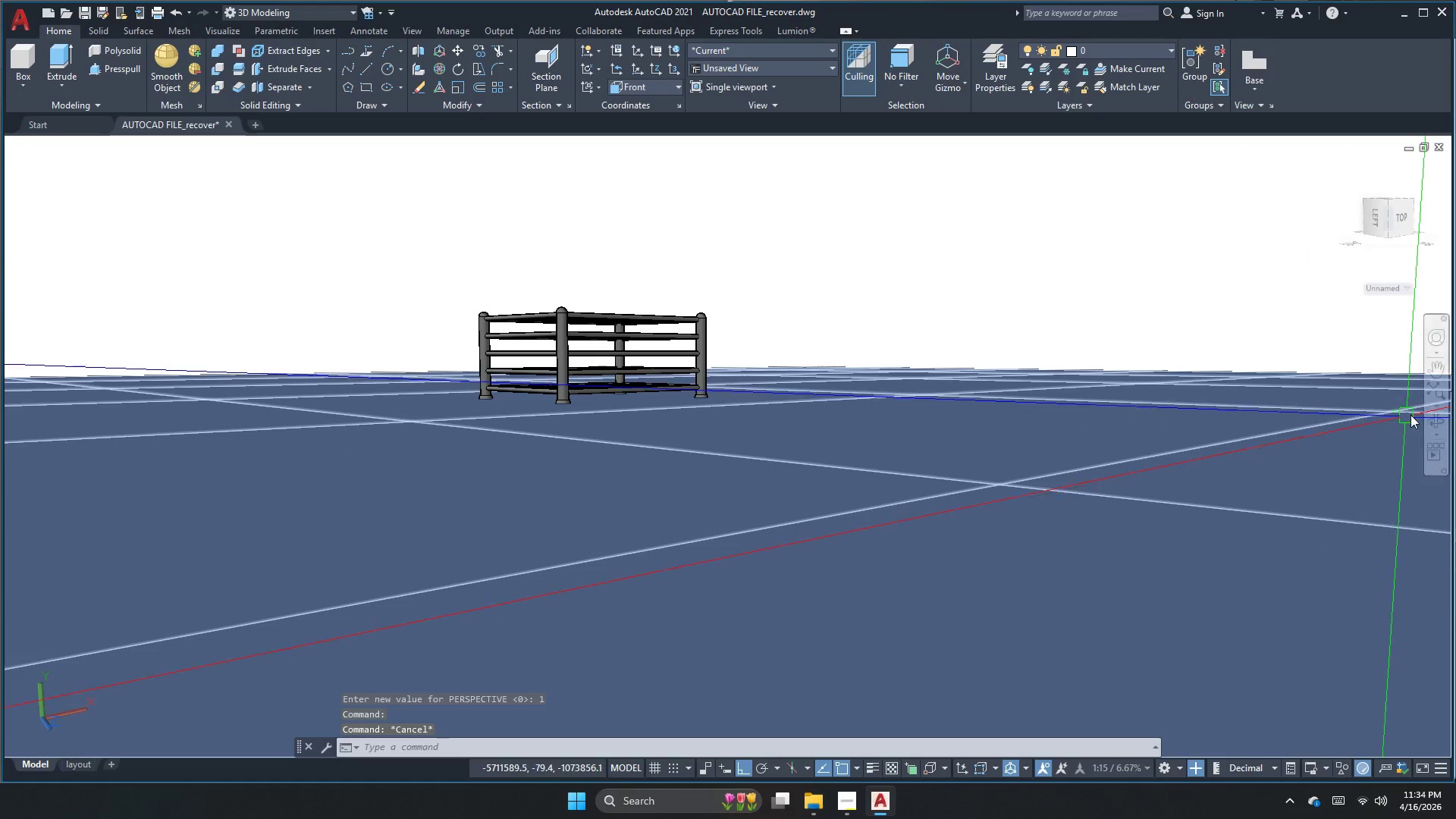 
left_click([1433, 415])
 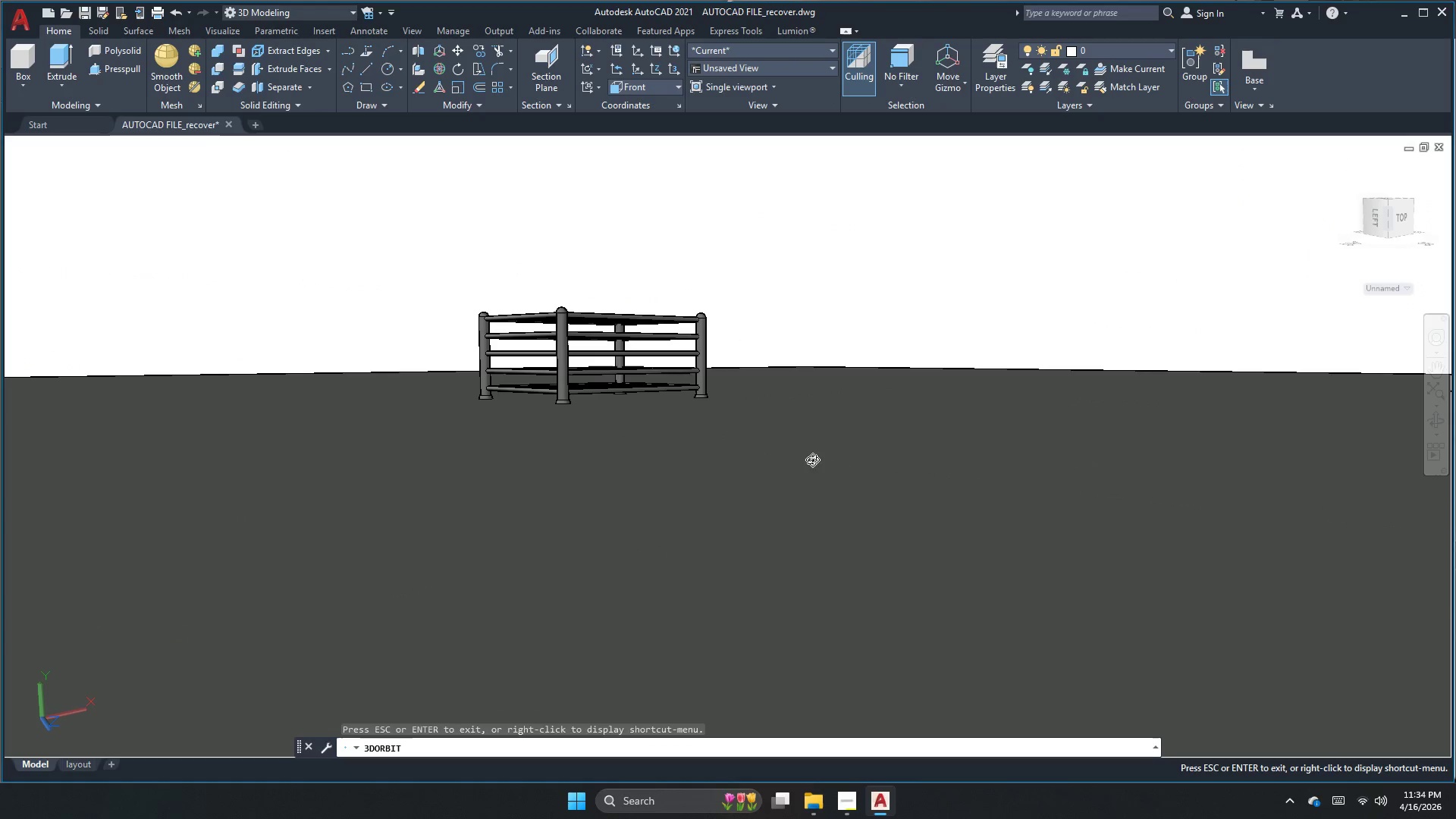 
left_click_drag(start_coordinate=[665, 416], to_coordinate=[677, 462])
 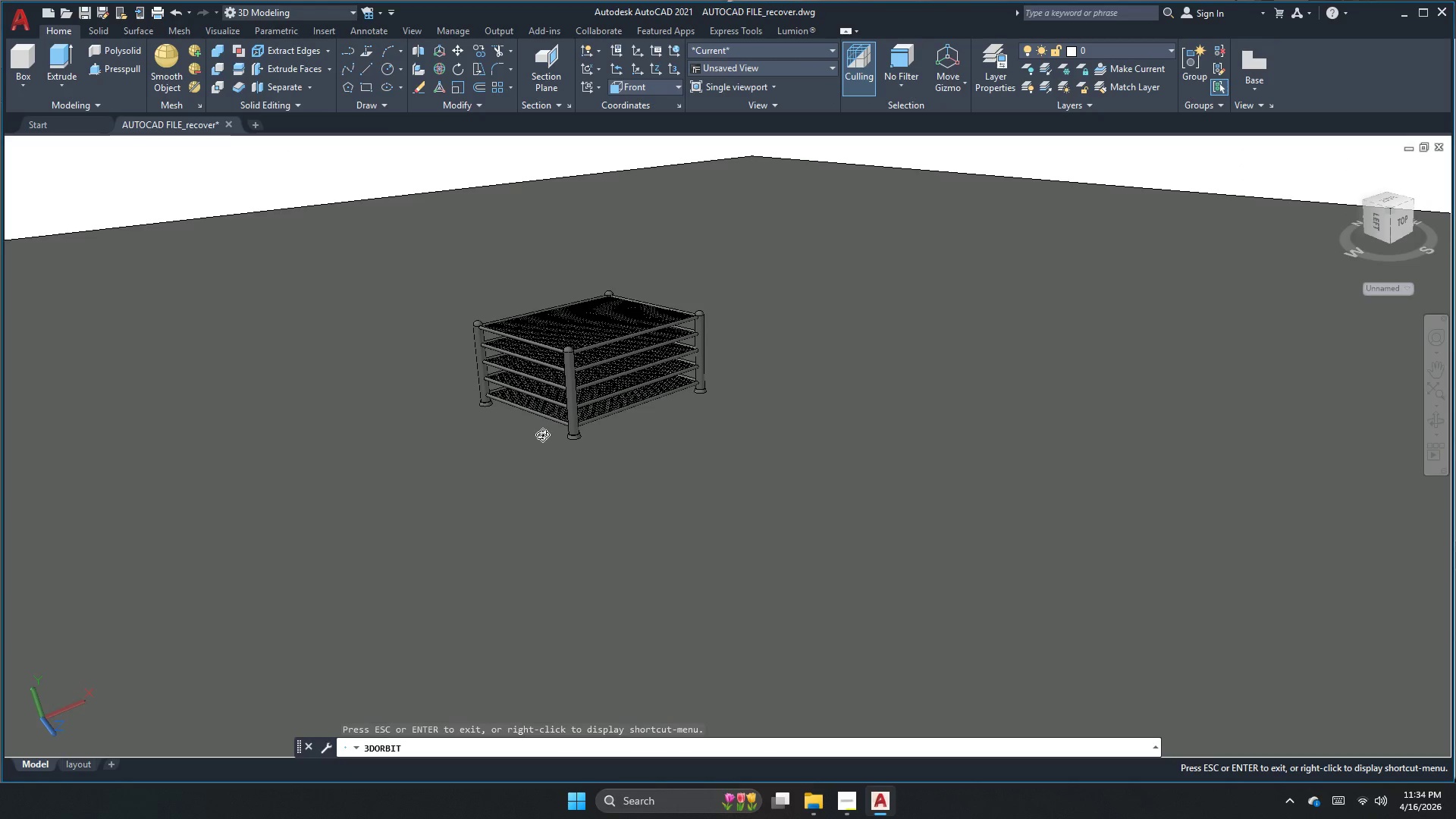 
scroll: coordinate [794, 453], scroll_direction: up, amount: 7.0
 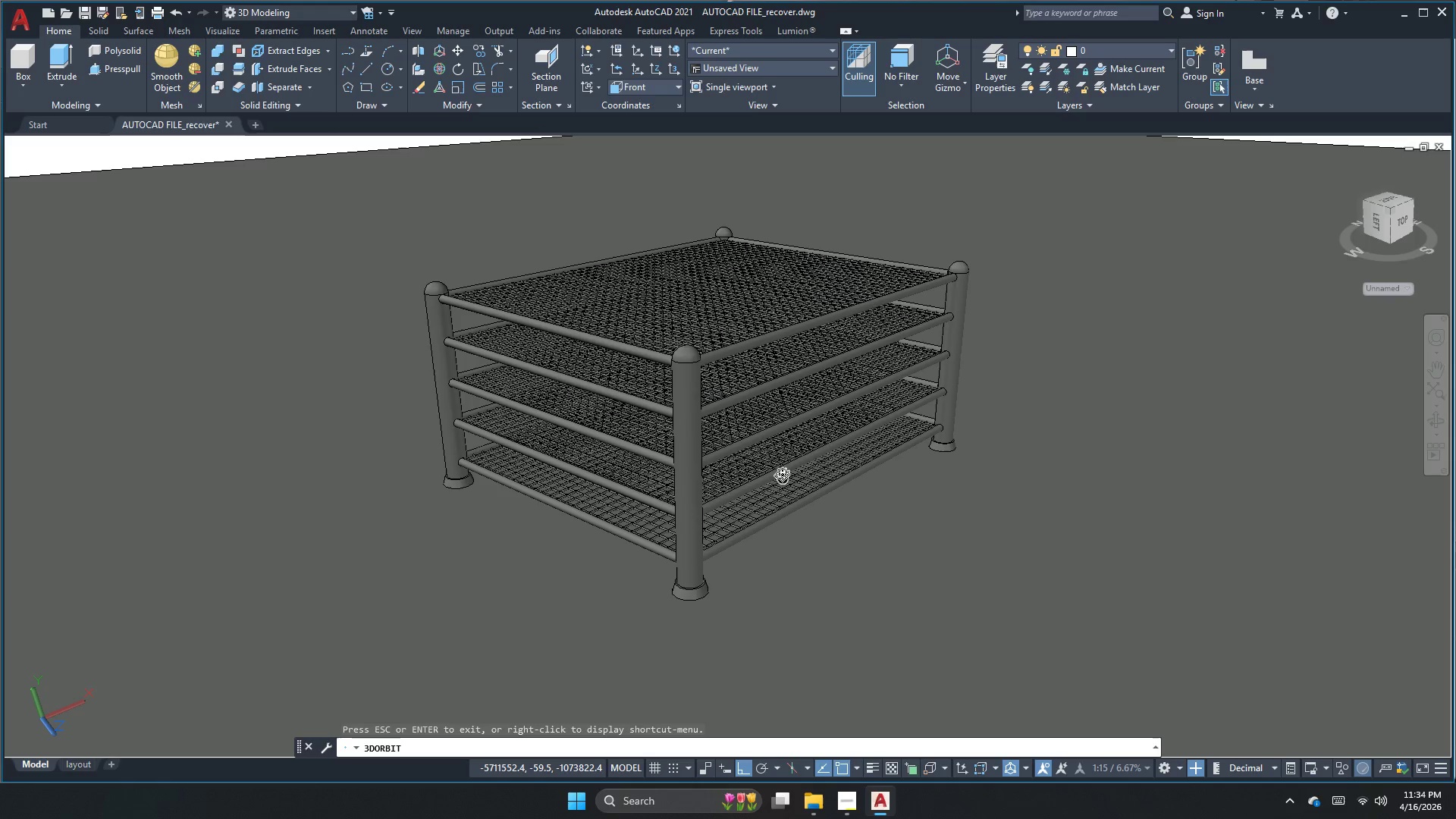 
left_click_drag(start_coordinate=[778, 473], to_coordinate=[770, 496])
 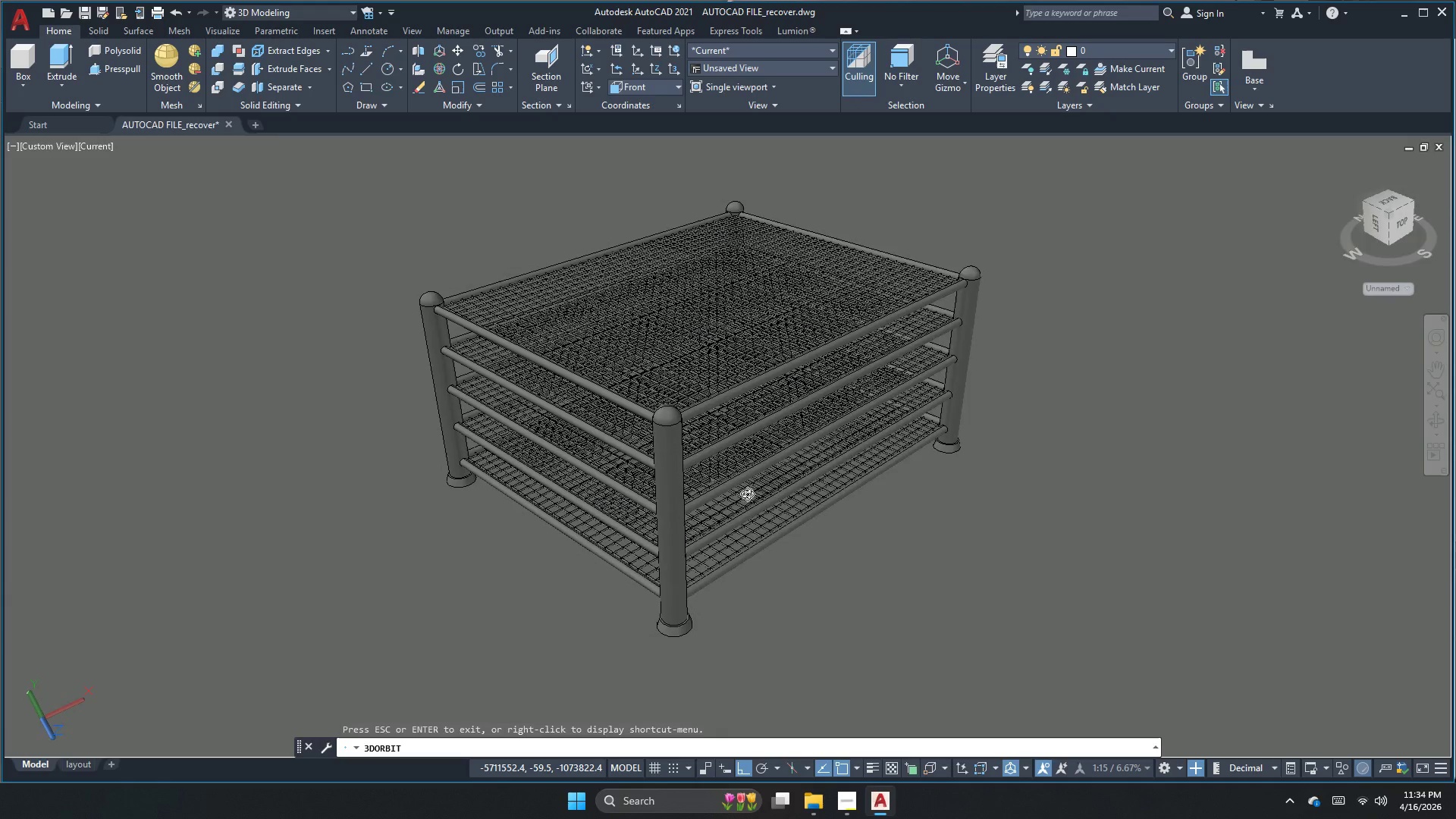 
scroll: coordinate [745, 491], scroll_direction: up, amount: 2.0
 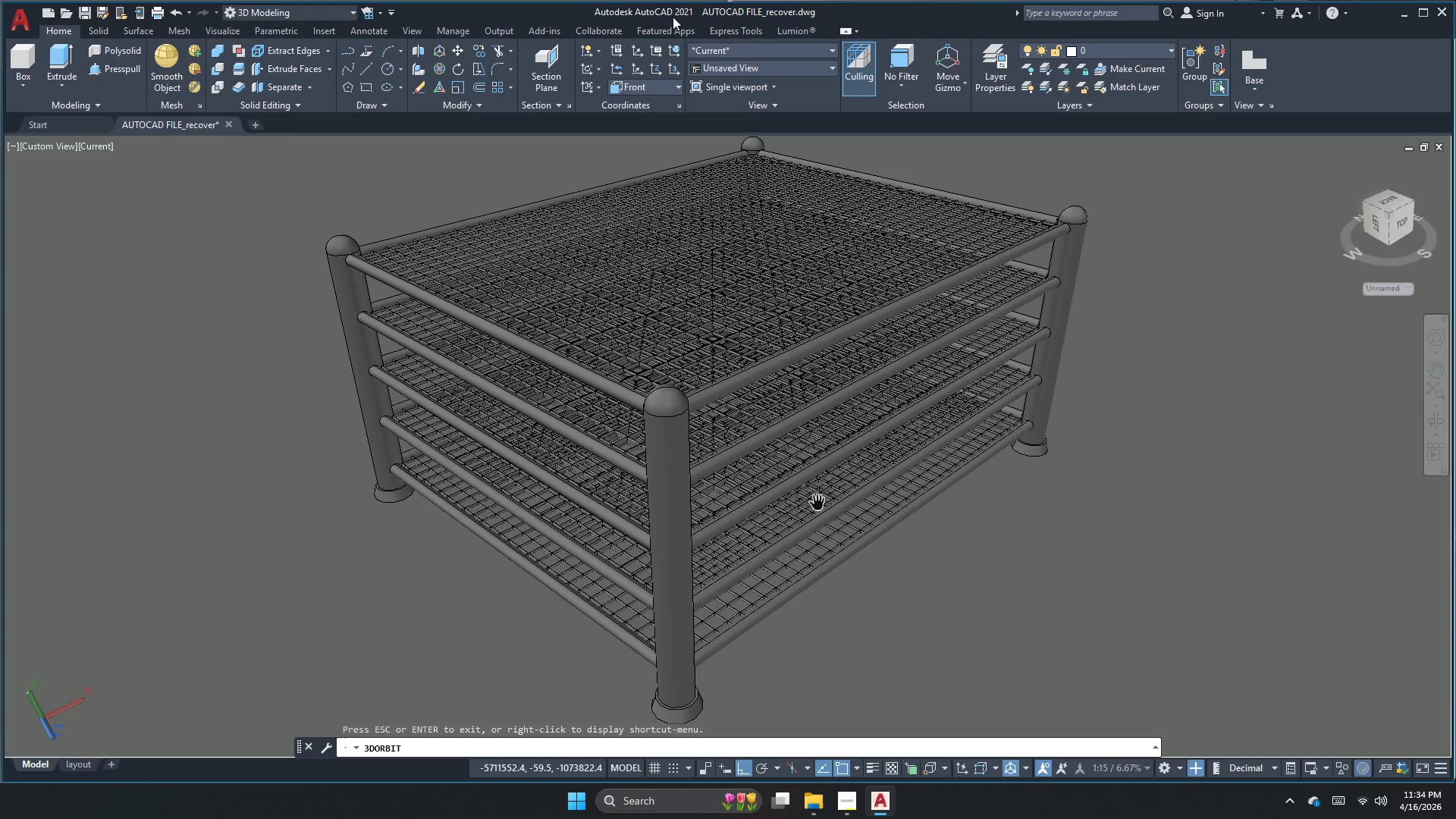 
left_click([205, 31])
 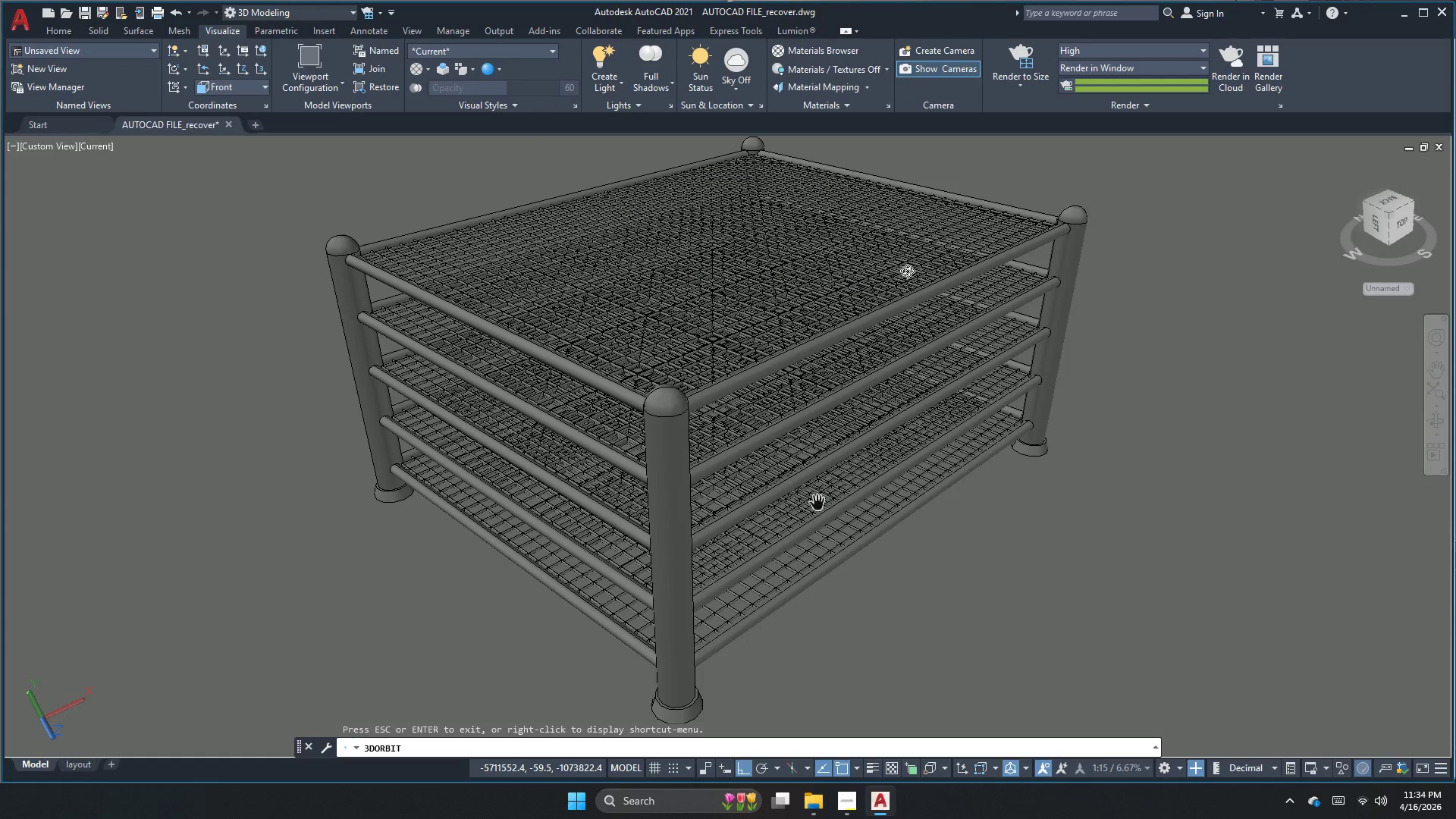 
left_click([1003, 57])
 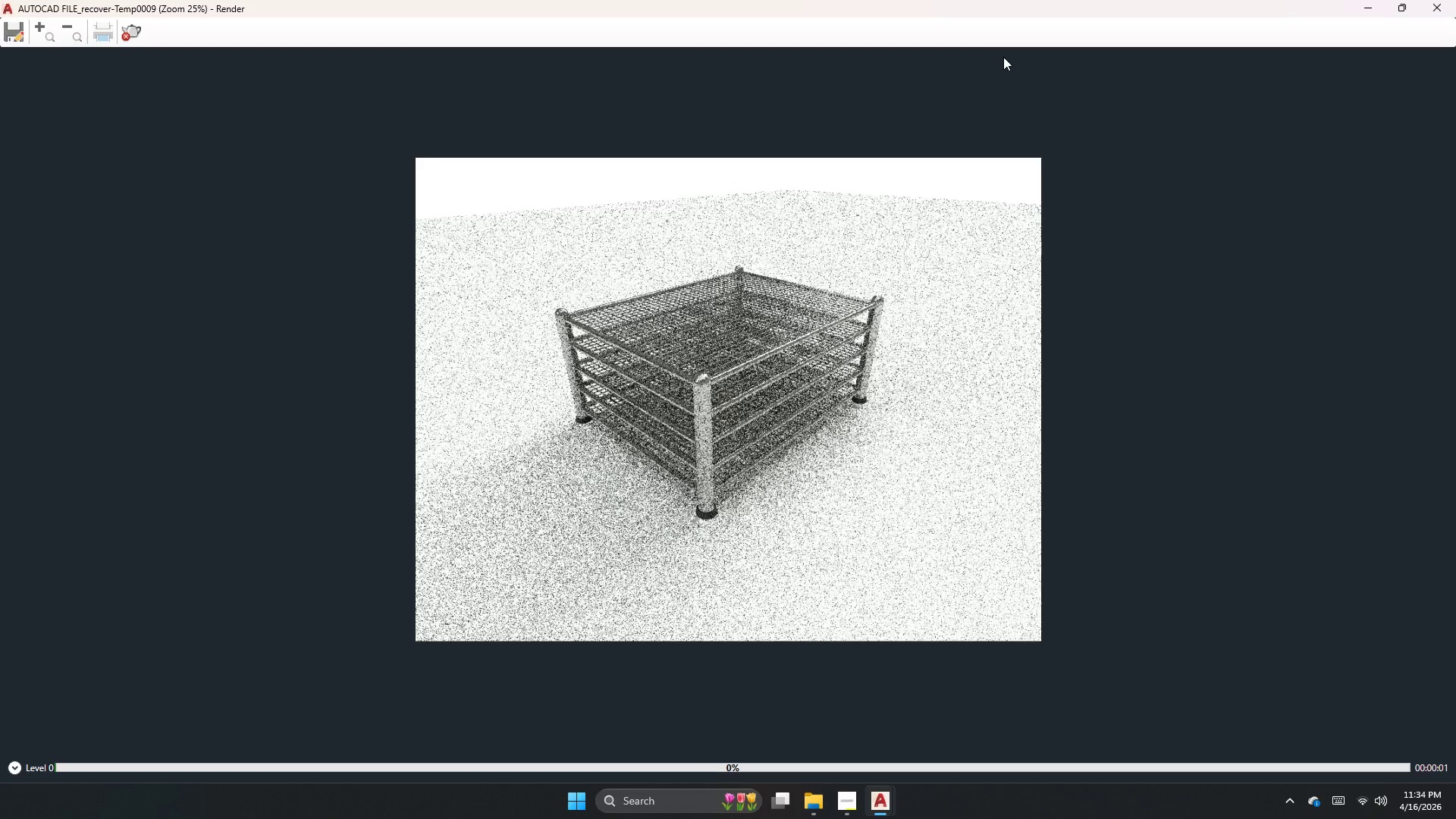 
scroll: coordinate [682, 313], scroll_direction: up, amount: 2.0
 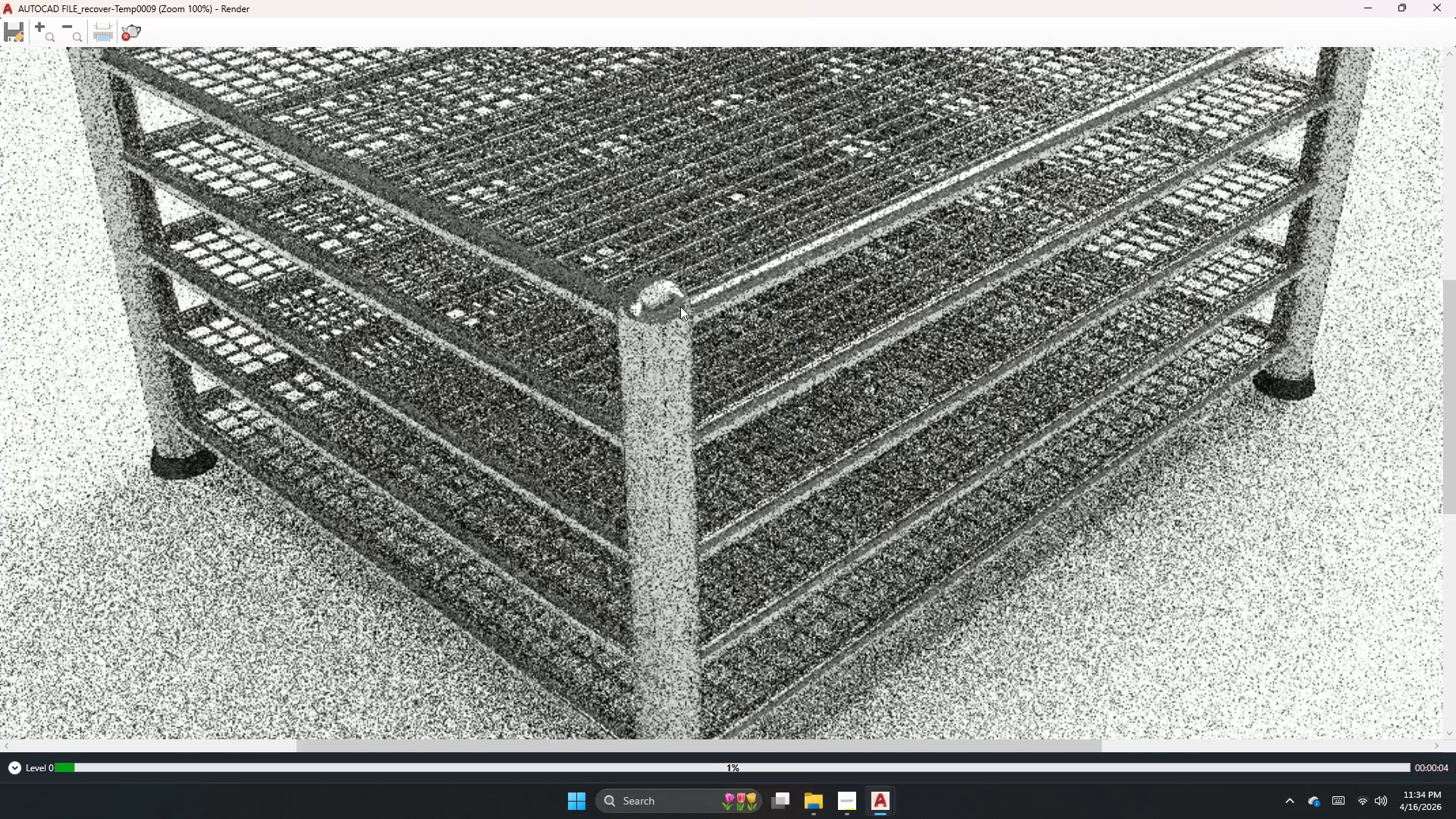 
scroll: coordinate [683, 318], scroll_direction: down, amount: 2.0
 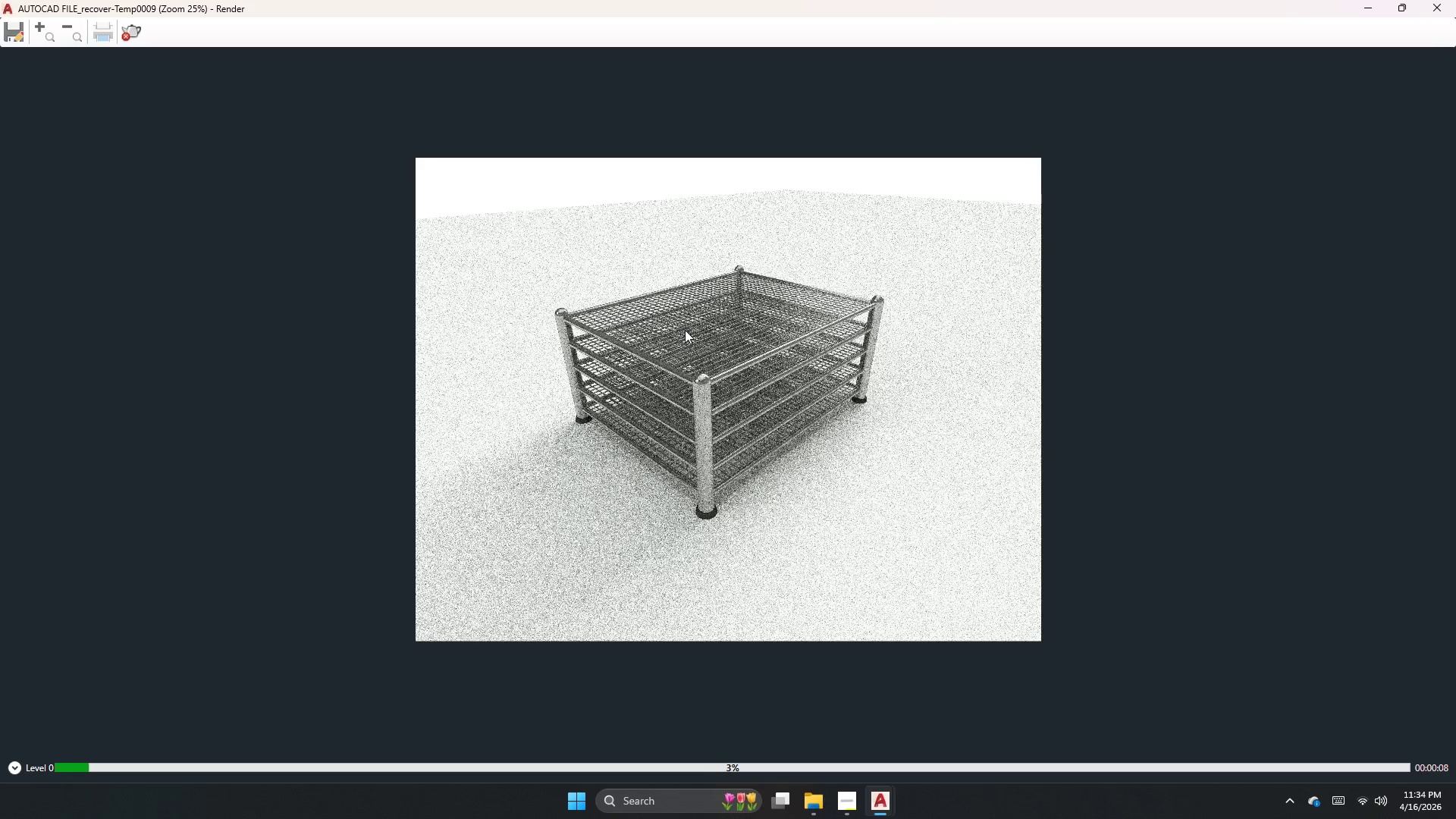 
scroll: coordinate [1288, 209], scroll_direction: up, amount: 3.0
 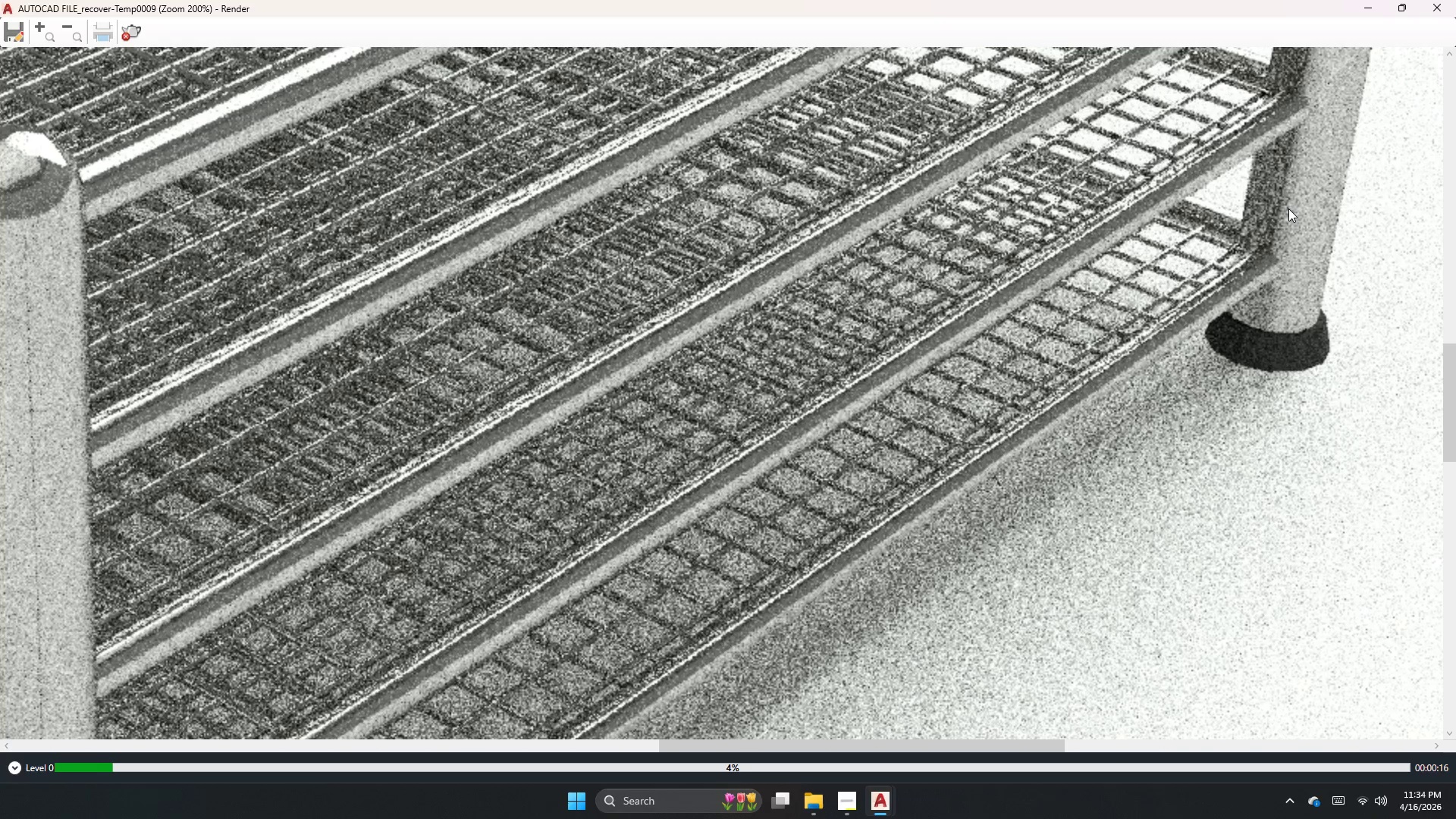 
scroll: coordinate [900, 432], scroll_direction: down, amount: 3.0
 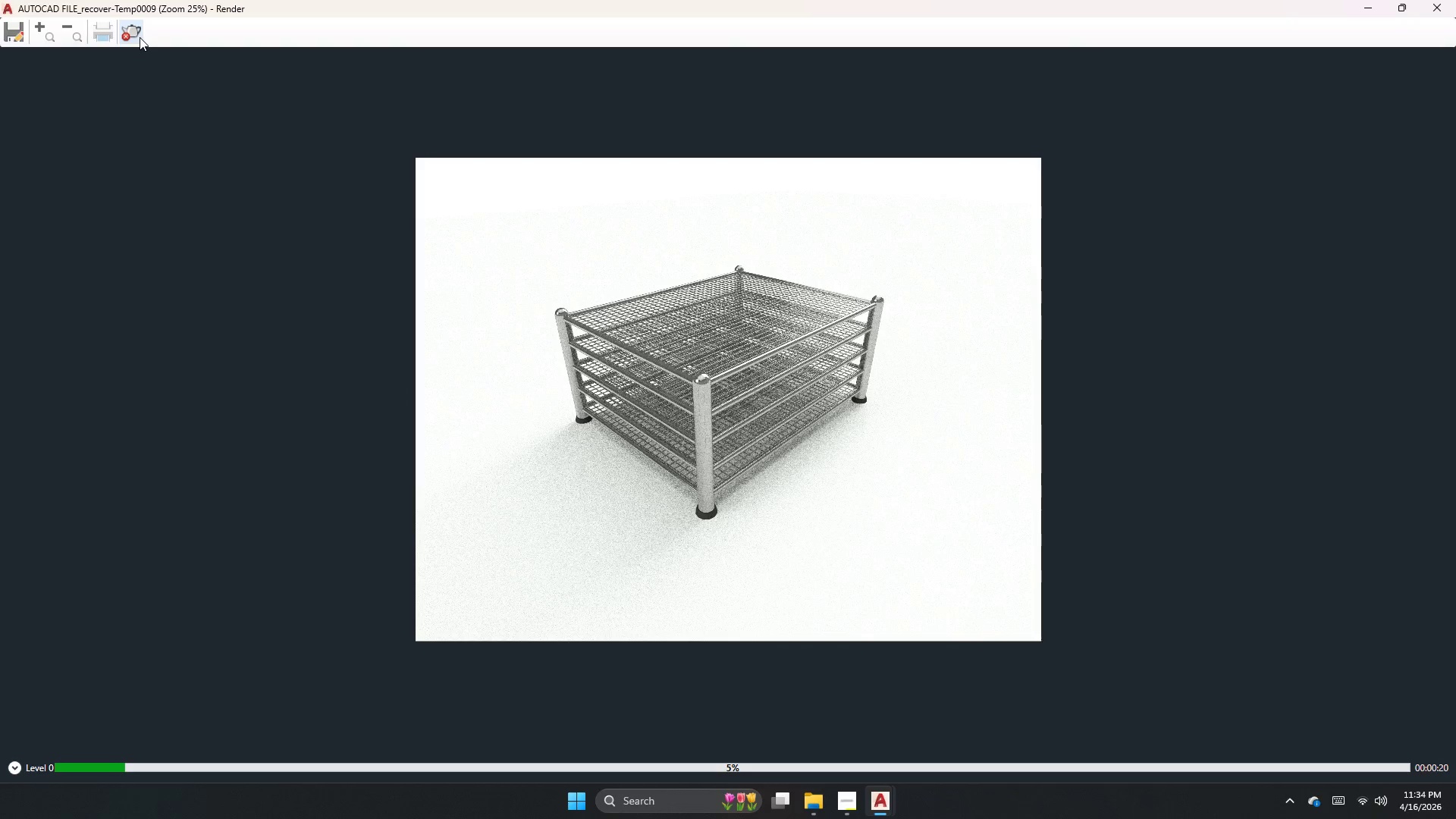 
left_click([140, 37])
 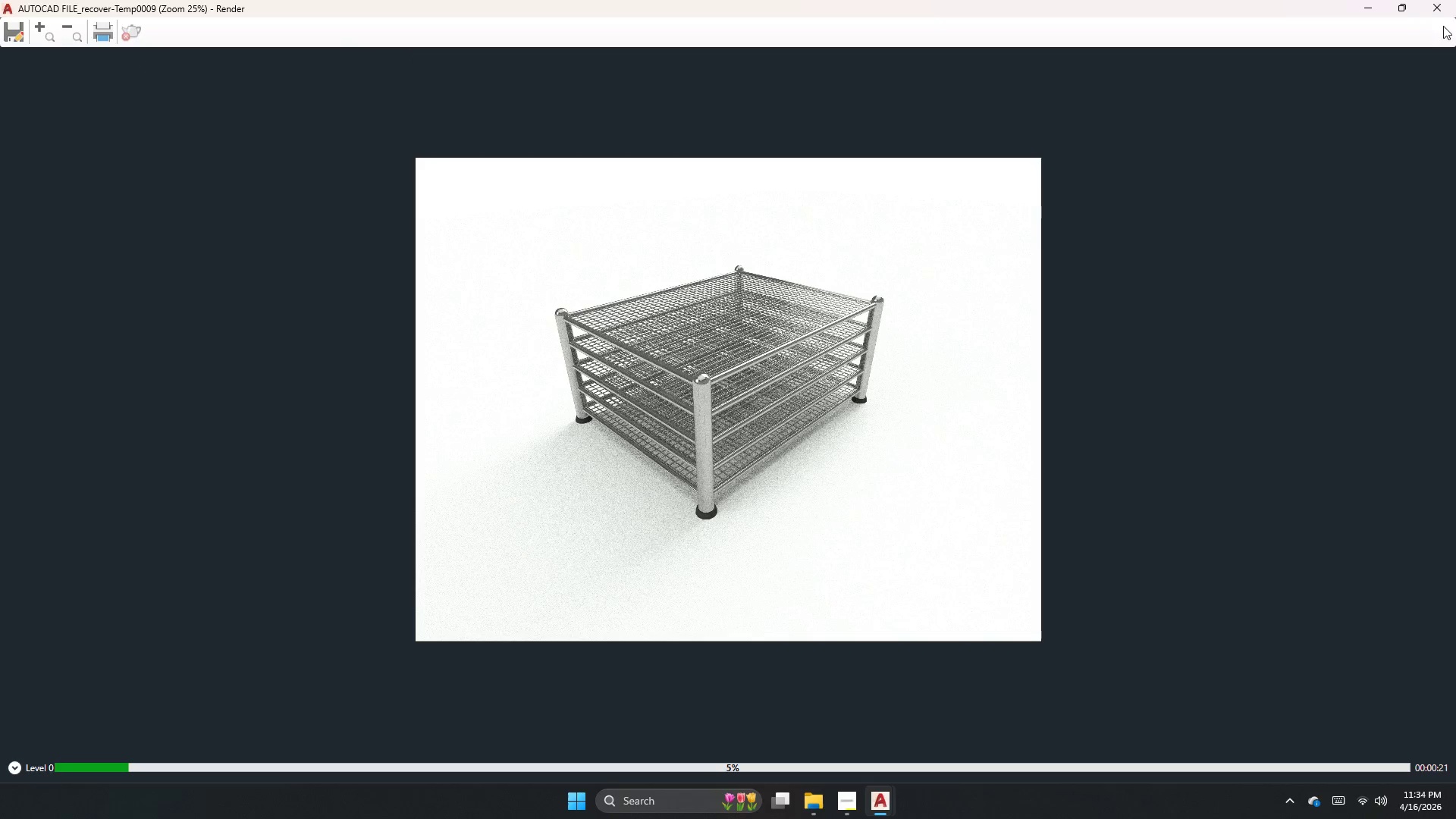 
double_click([1447, 8])
 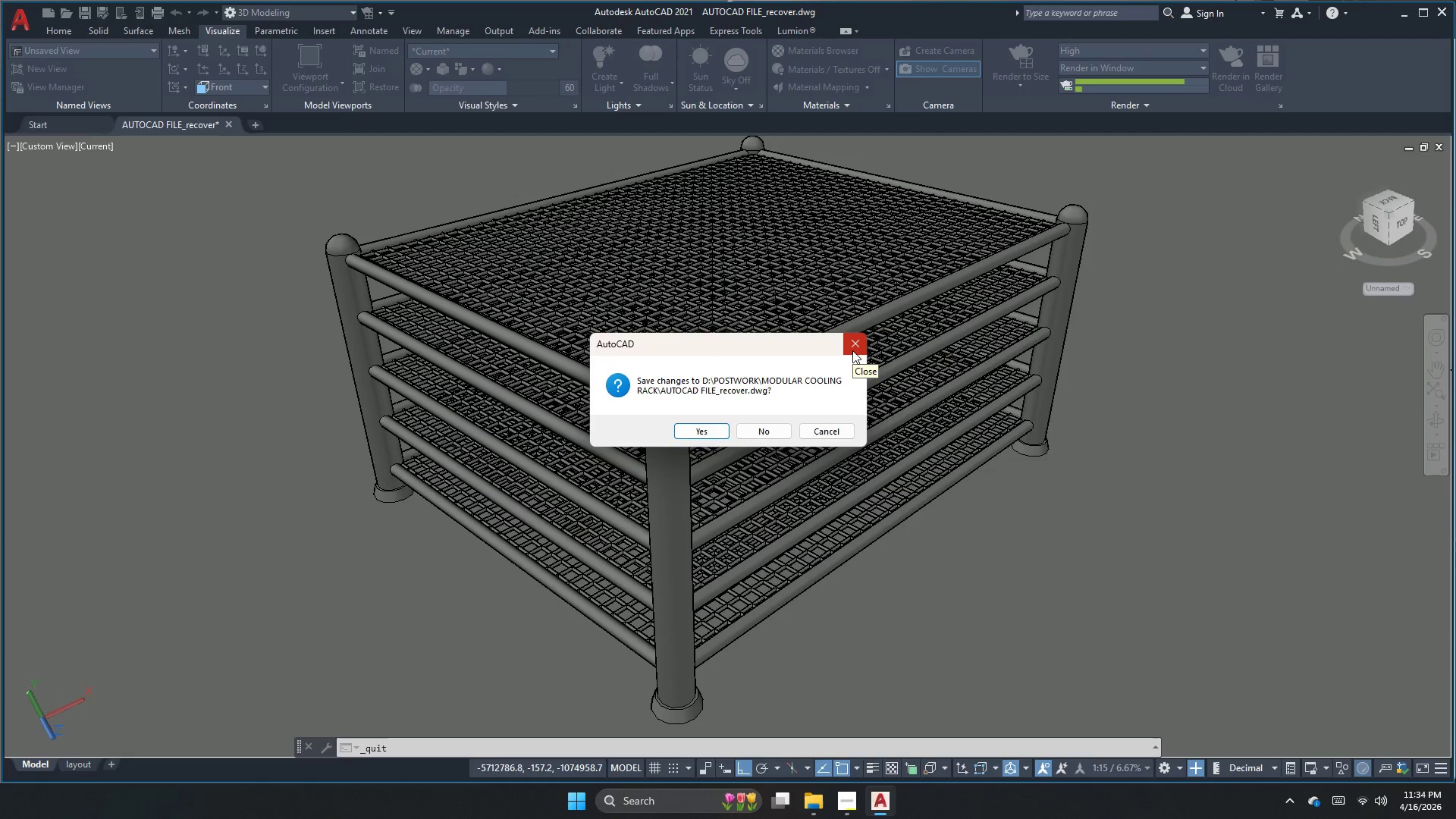 
wait(8.23)
 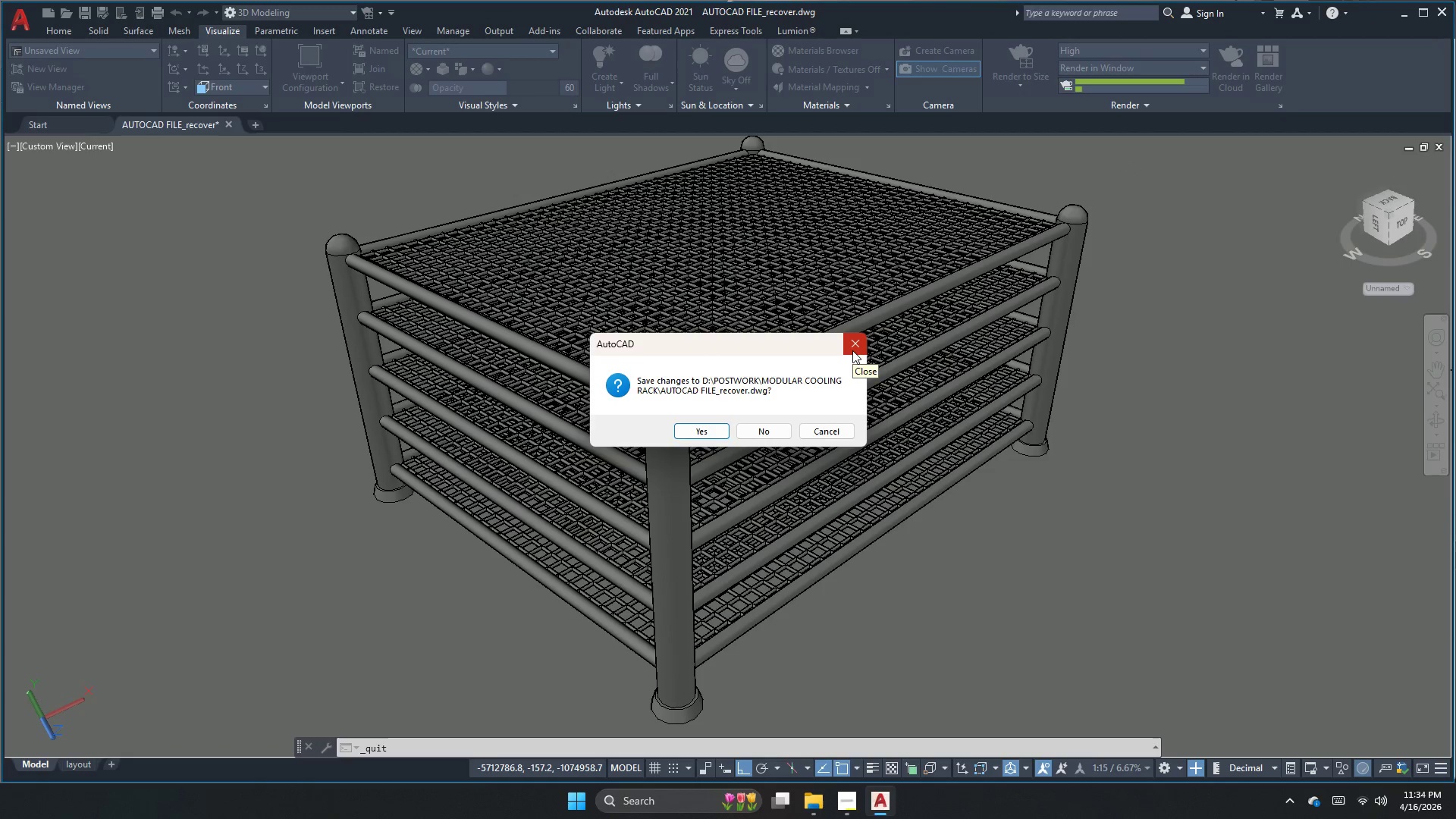 
left_click([812, 437])
 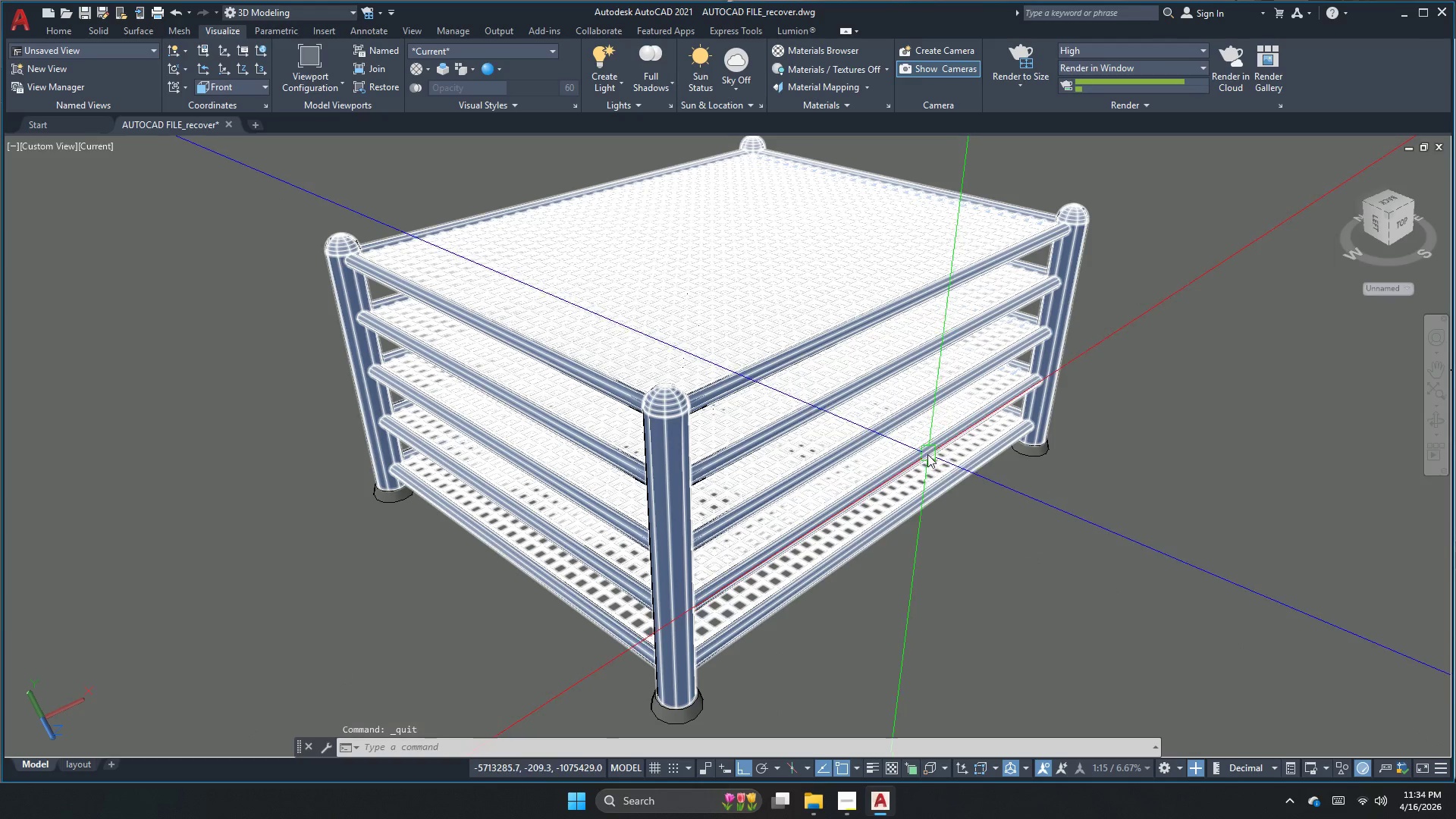 
scroll: coordinate [819, 452], scroll_direction: up, amount: 1.0
 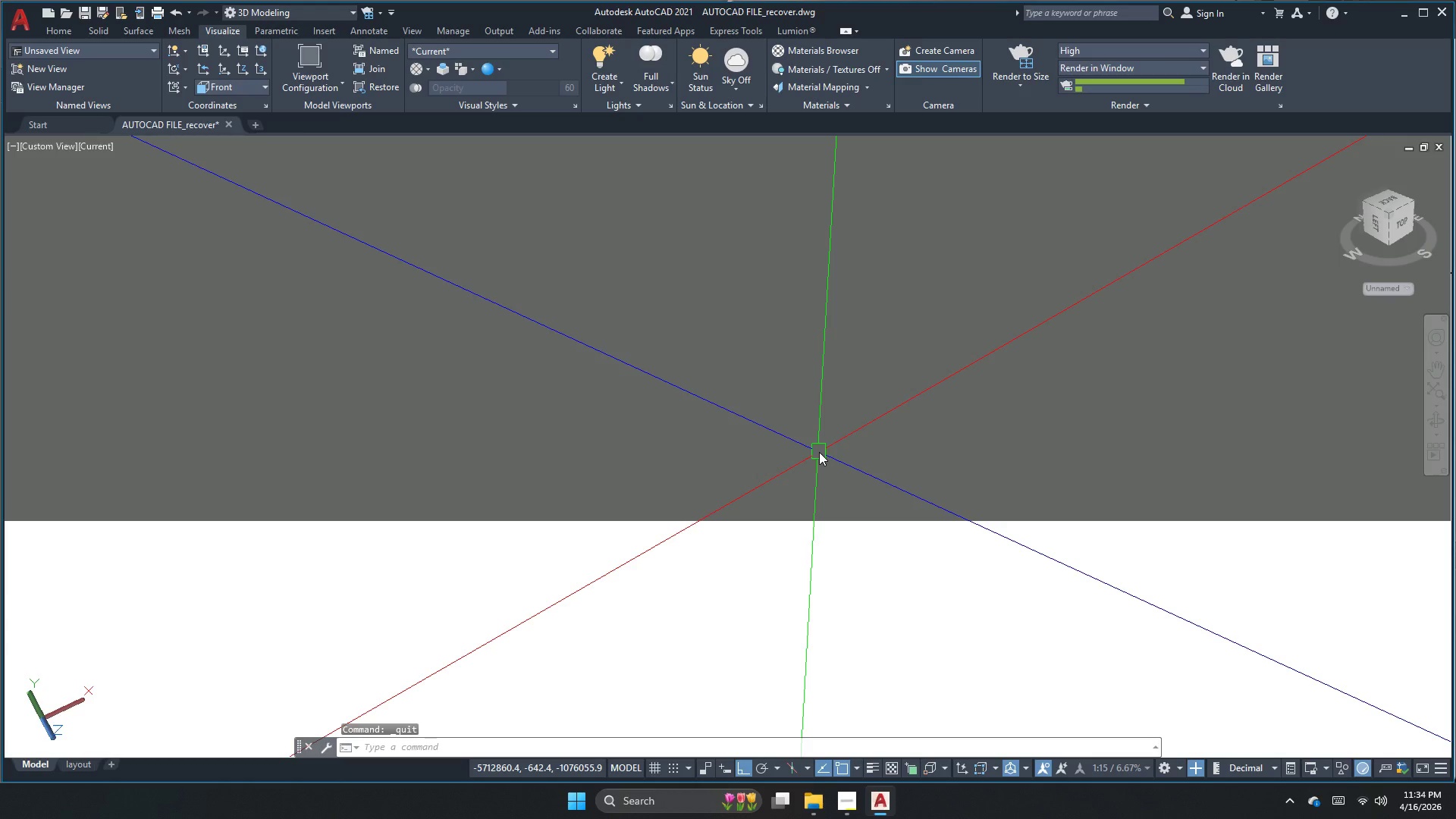 
scroll: coordinate [819, 452], scroll_direction: down, amount: 1.0
 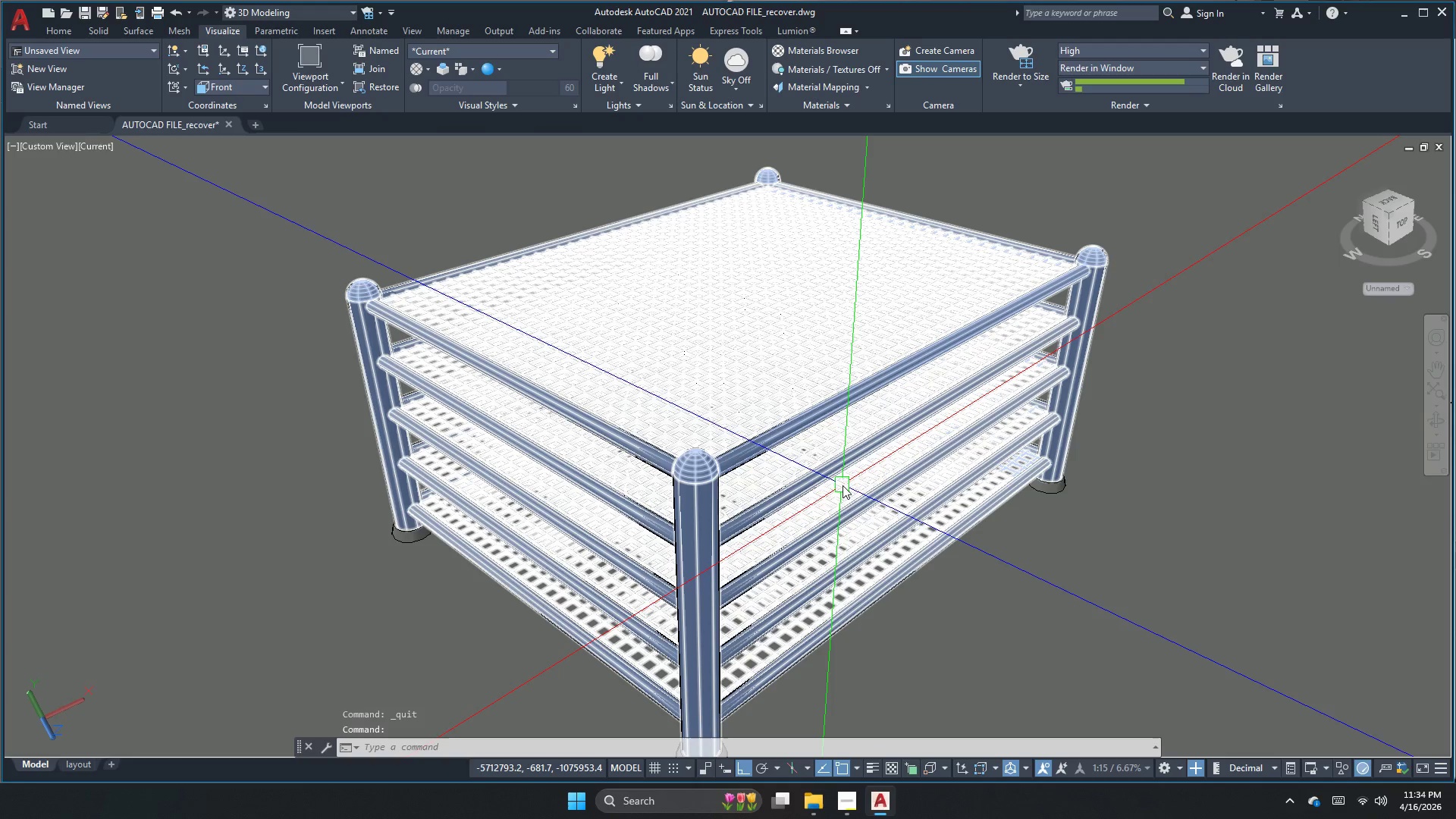 
scroll: coordinate [840, 484], scroll_direction: up, amount: 2.0
 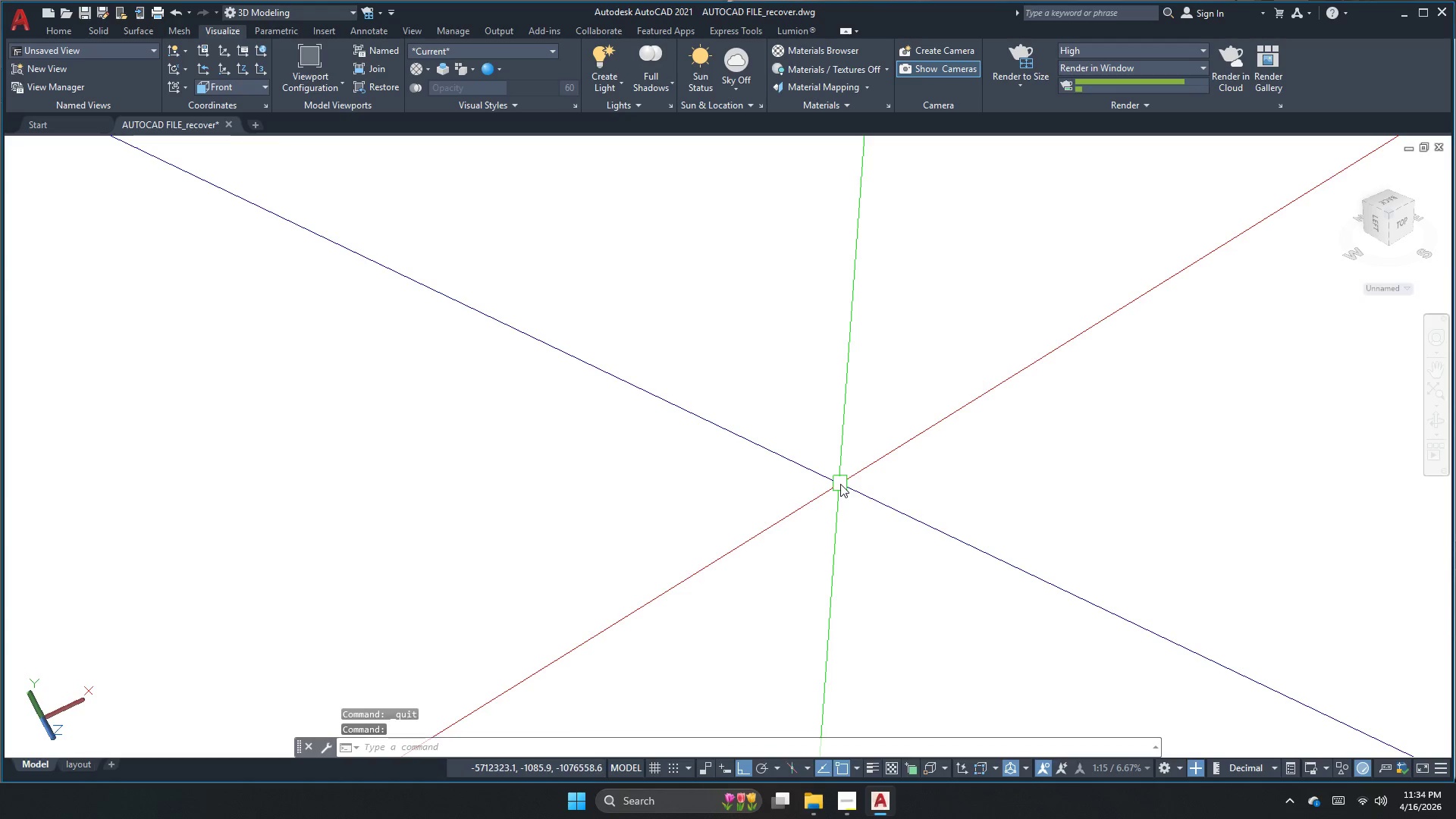 
scroll: coordinate [837, 482], scroll_direction: down, amount: 2.0
 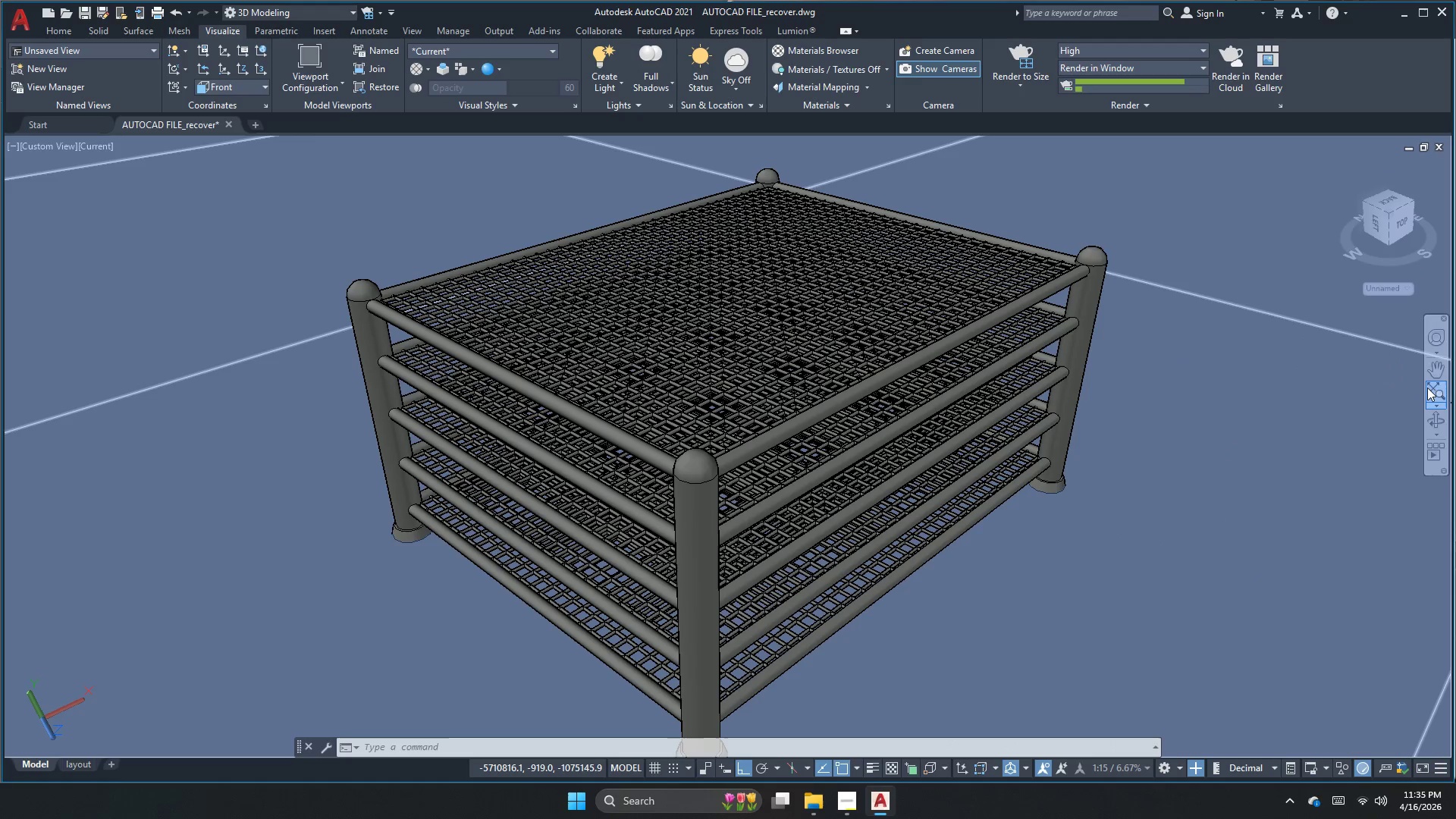 
mouse_move([1407, 418])
 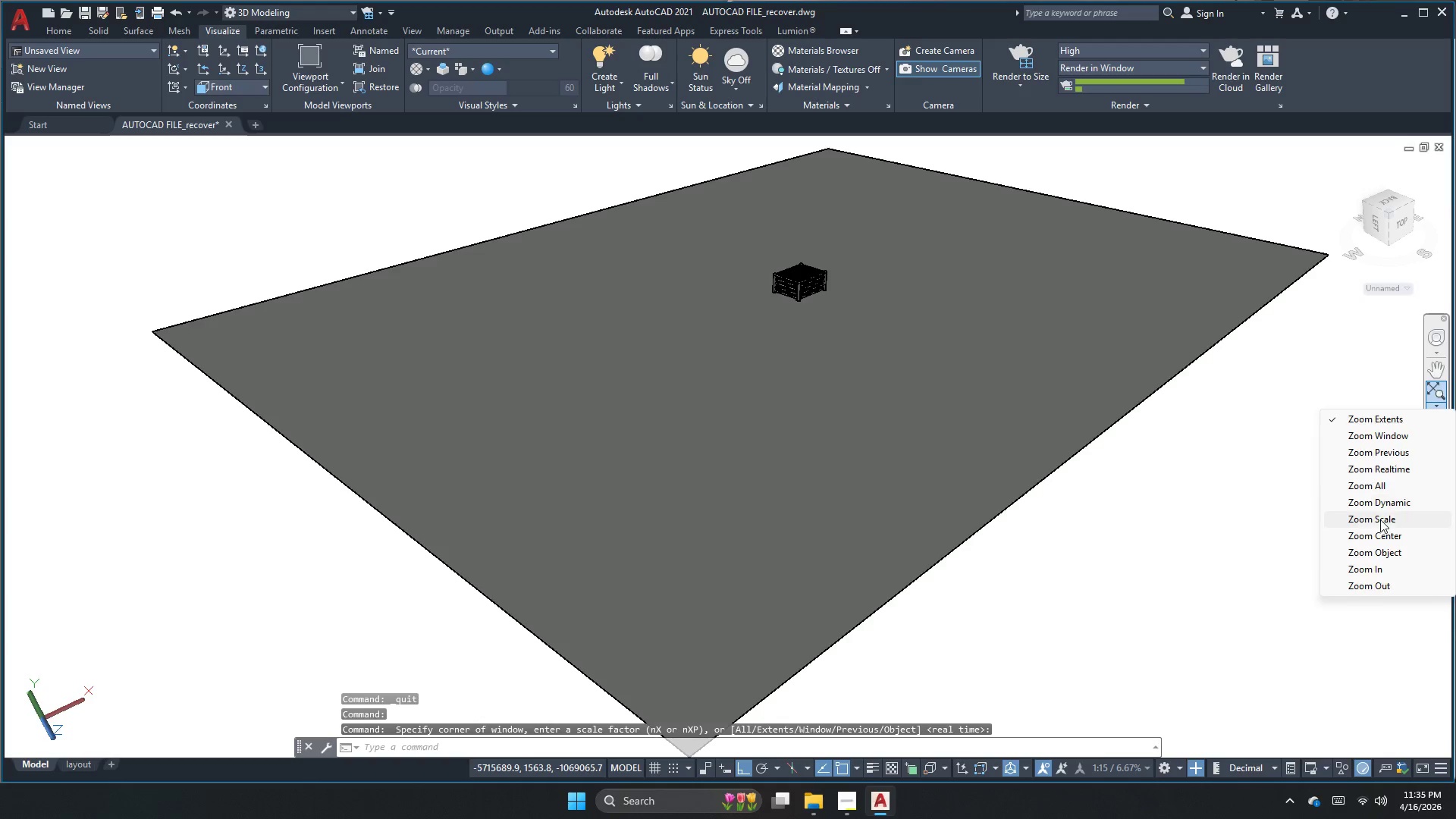 
left_click([1382, 519])
 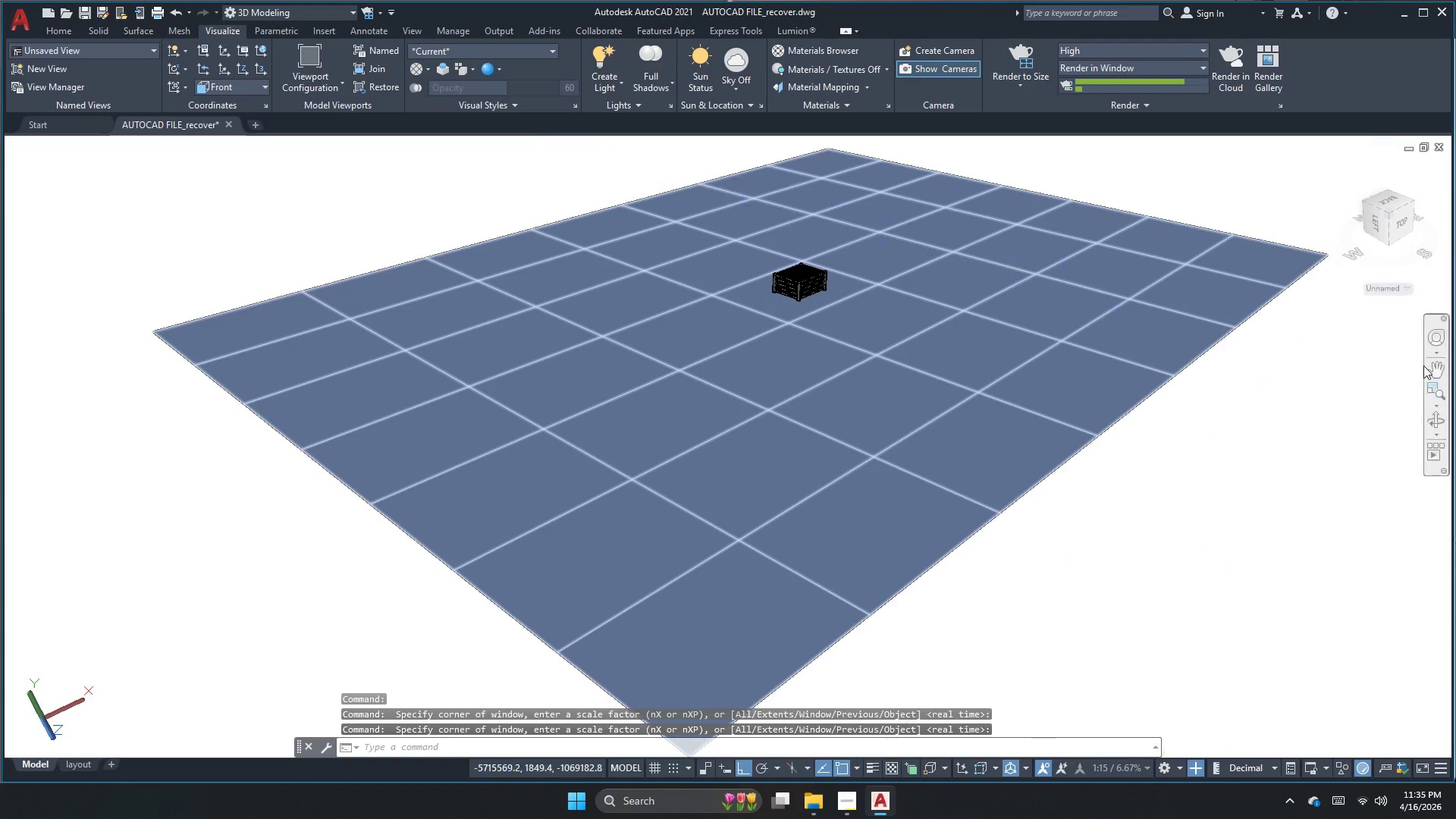 
scroll: coordinate [812, 269], scroll_direction: up, amount: 26.0
 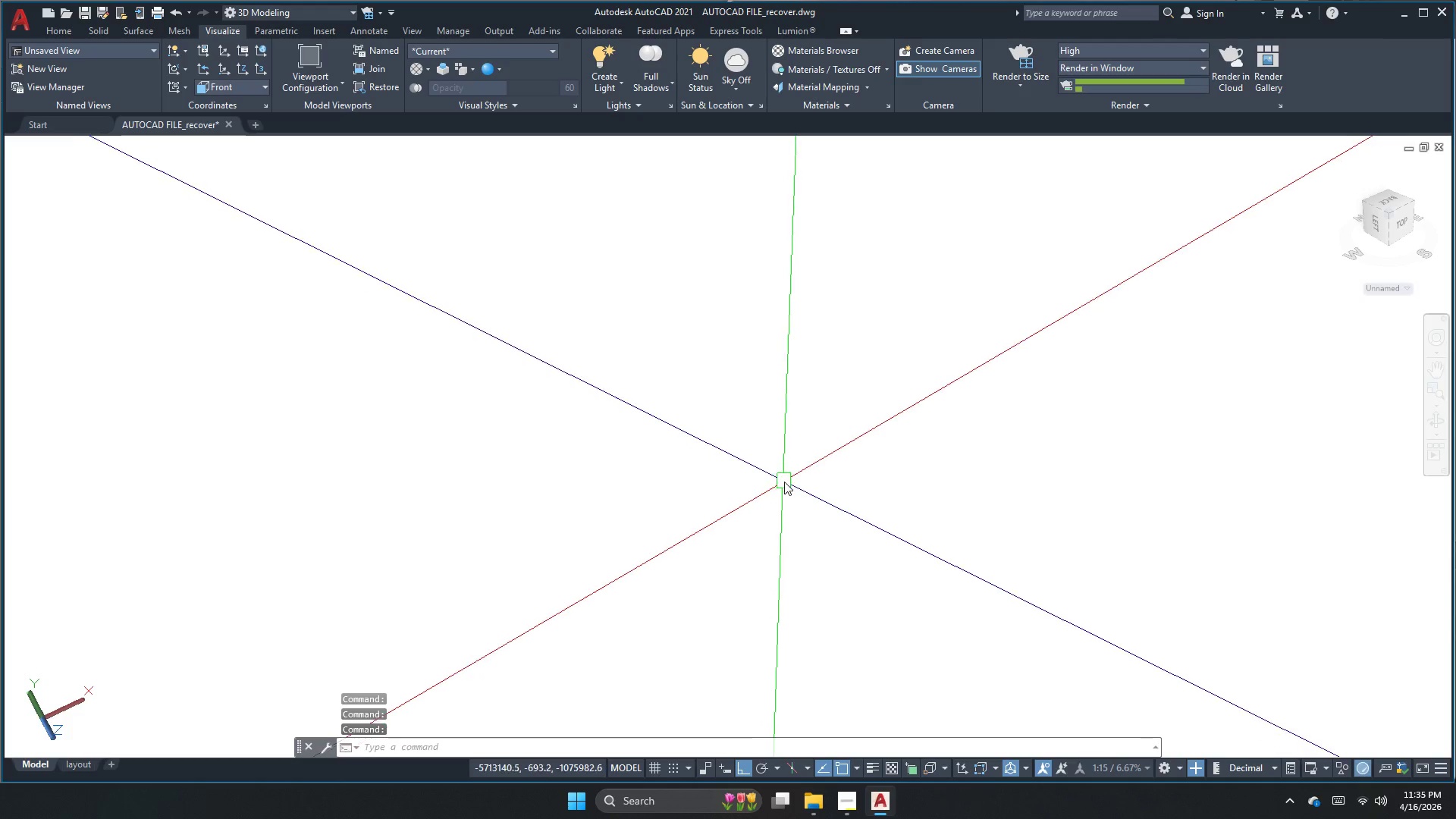 
scroll: coordinate [775, 466], scroll_direction: down, amount: 2.0
 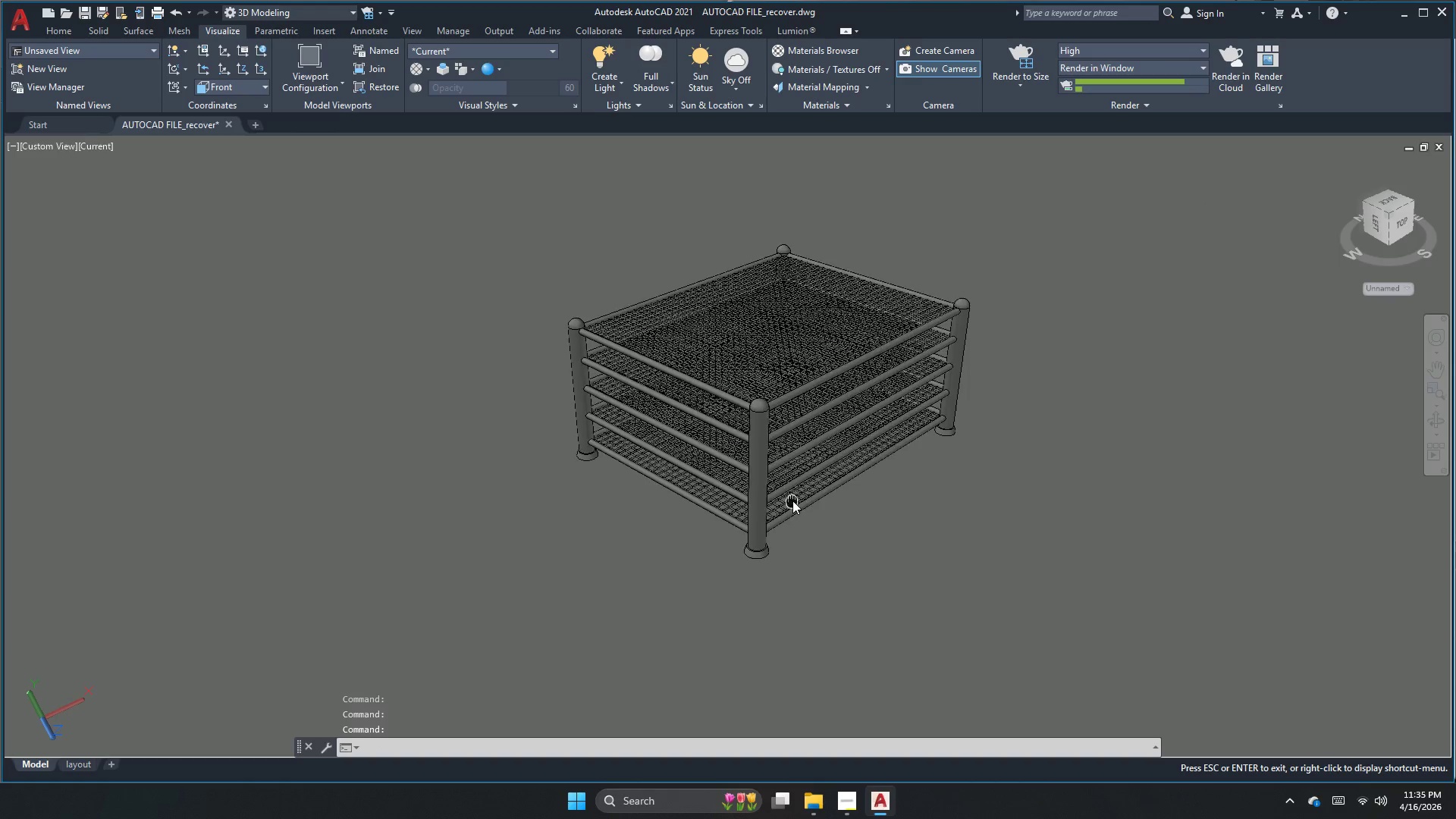 
scroll: coordinate [759, 460], scroll_direction: up, amount: 1.0
 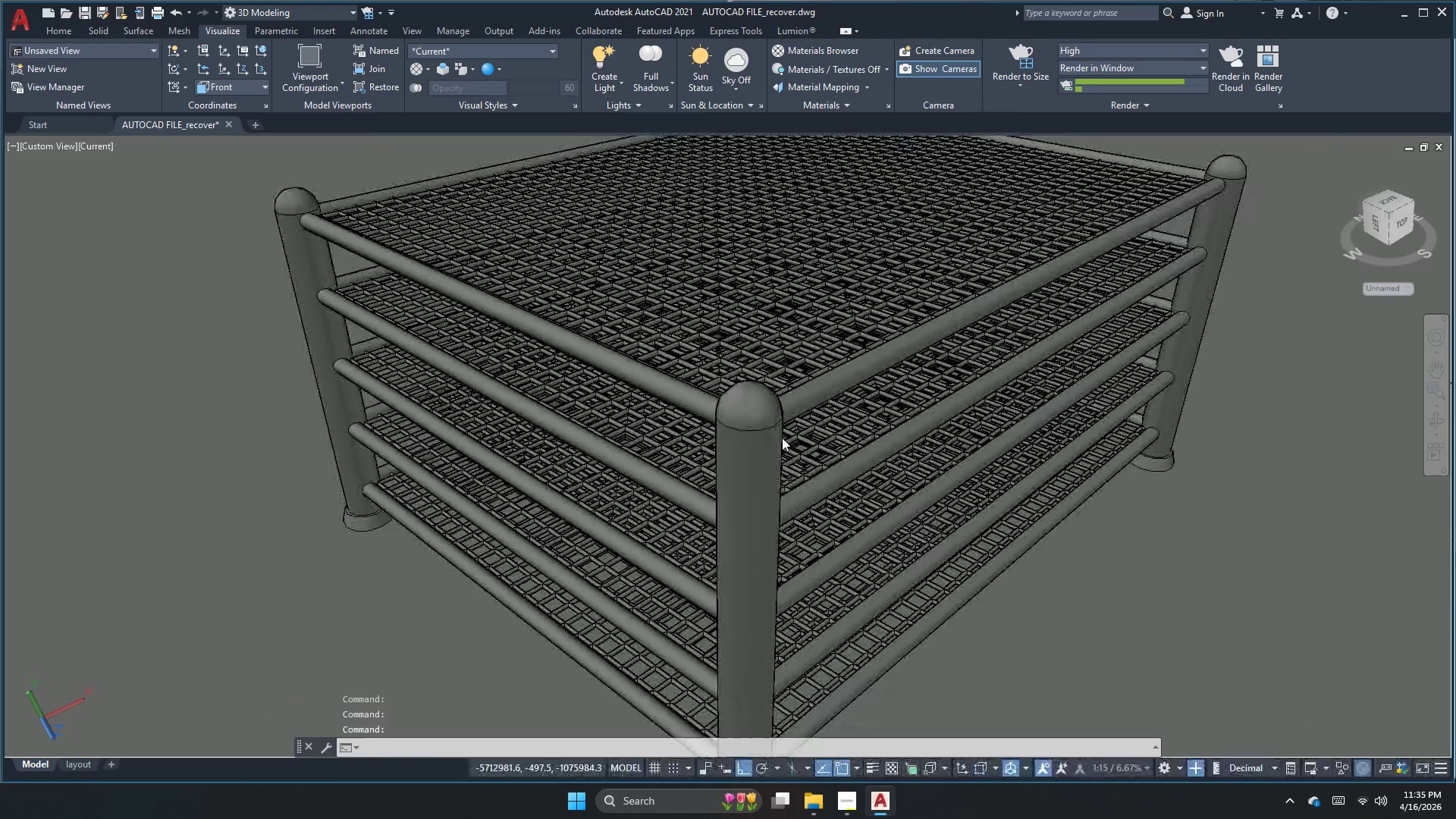 
left_click([1431, 424])
 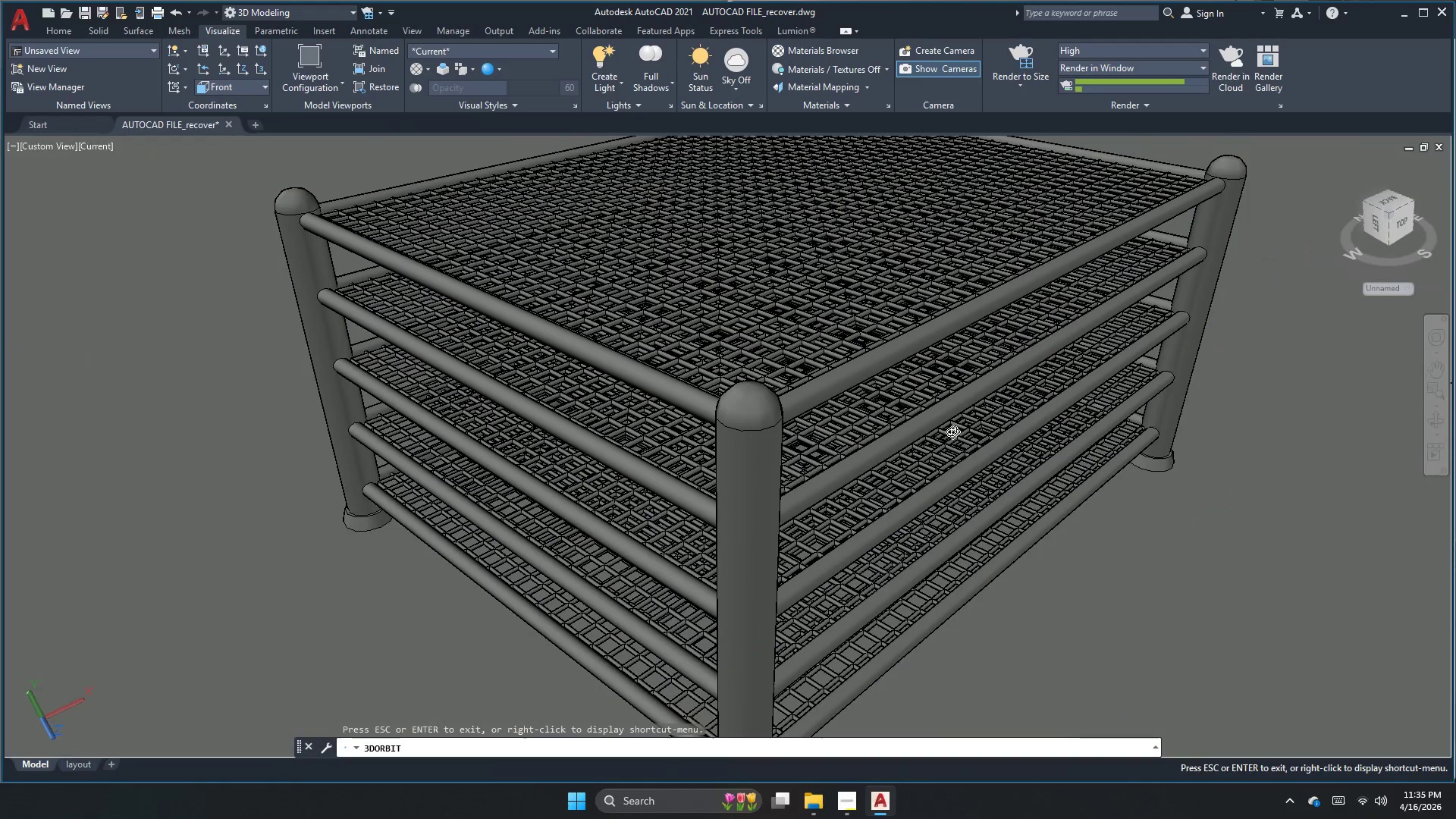 
left_click_drag(start_coordinate=[888, 435], to_coordinate=[888, 453])
 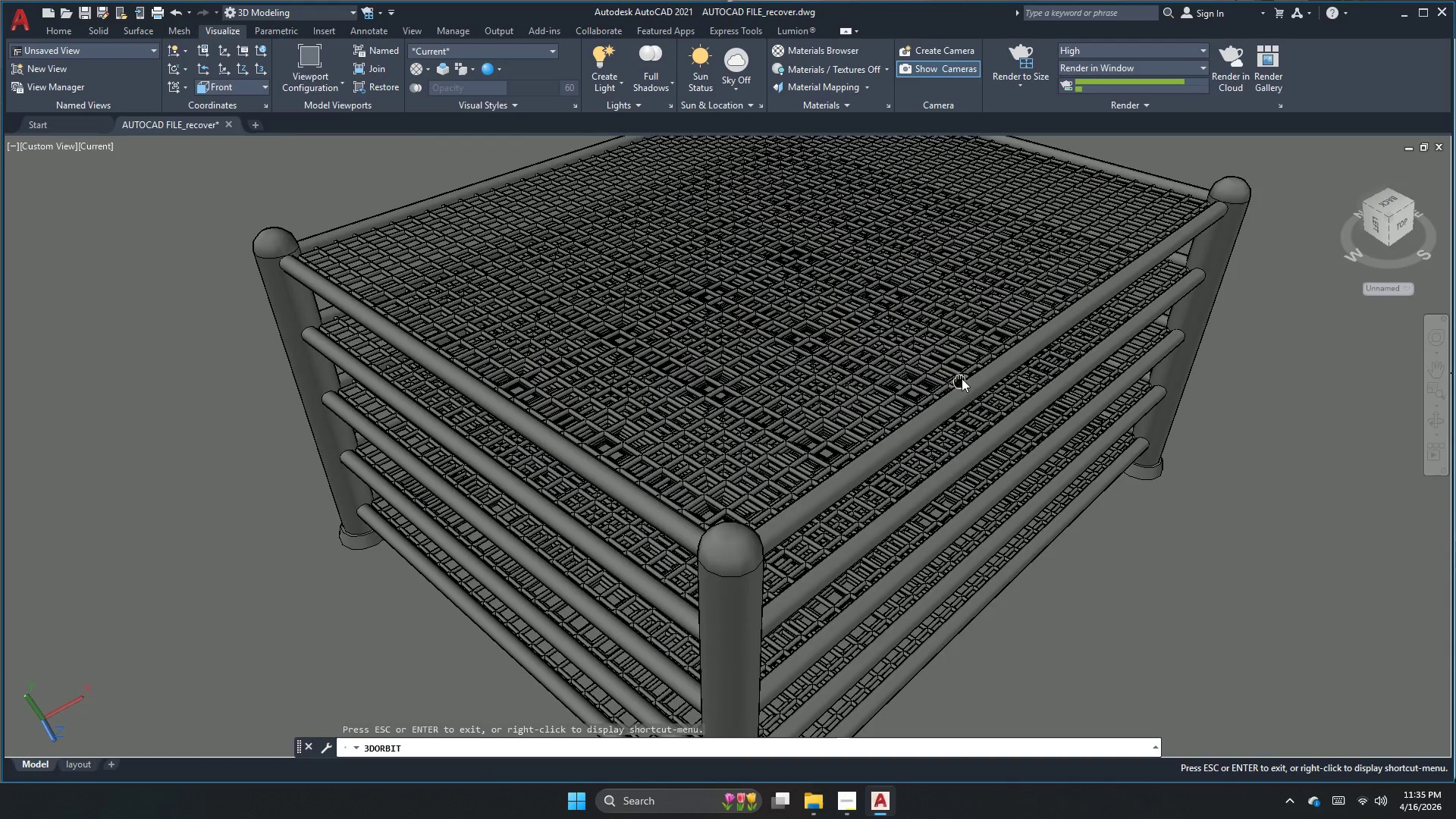 
left_click([1018, 57])
 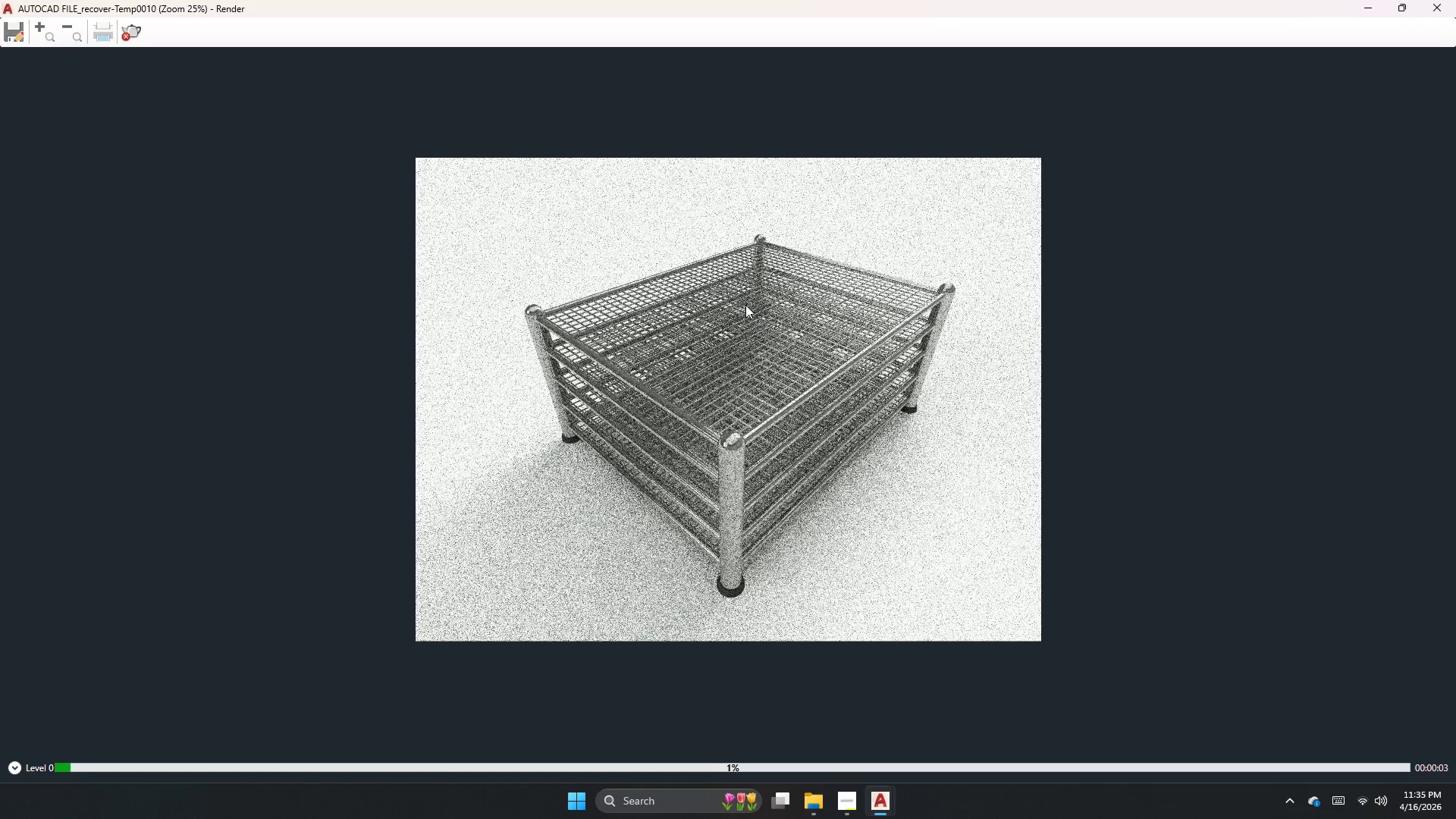 
wait(5.5)
 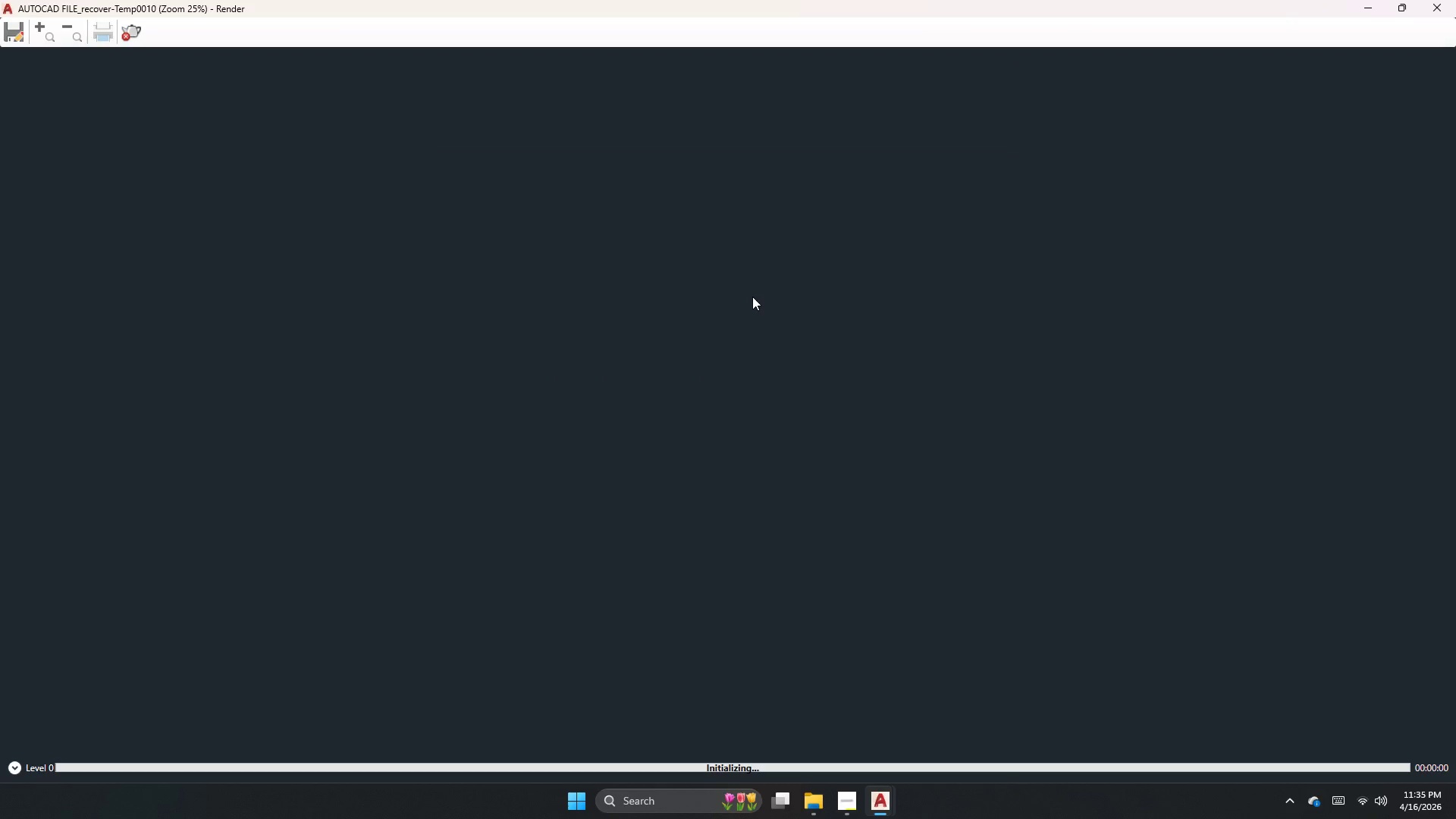 
left_click([125, 32])
 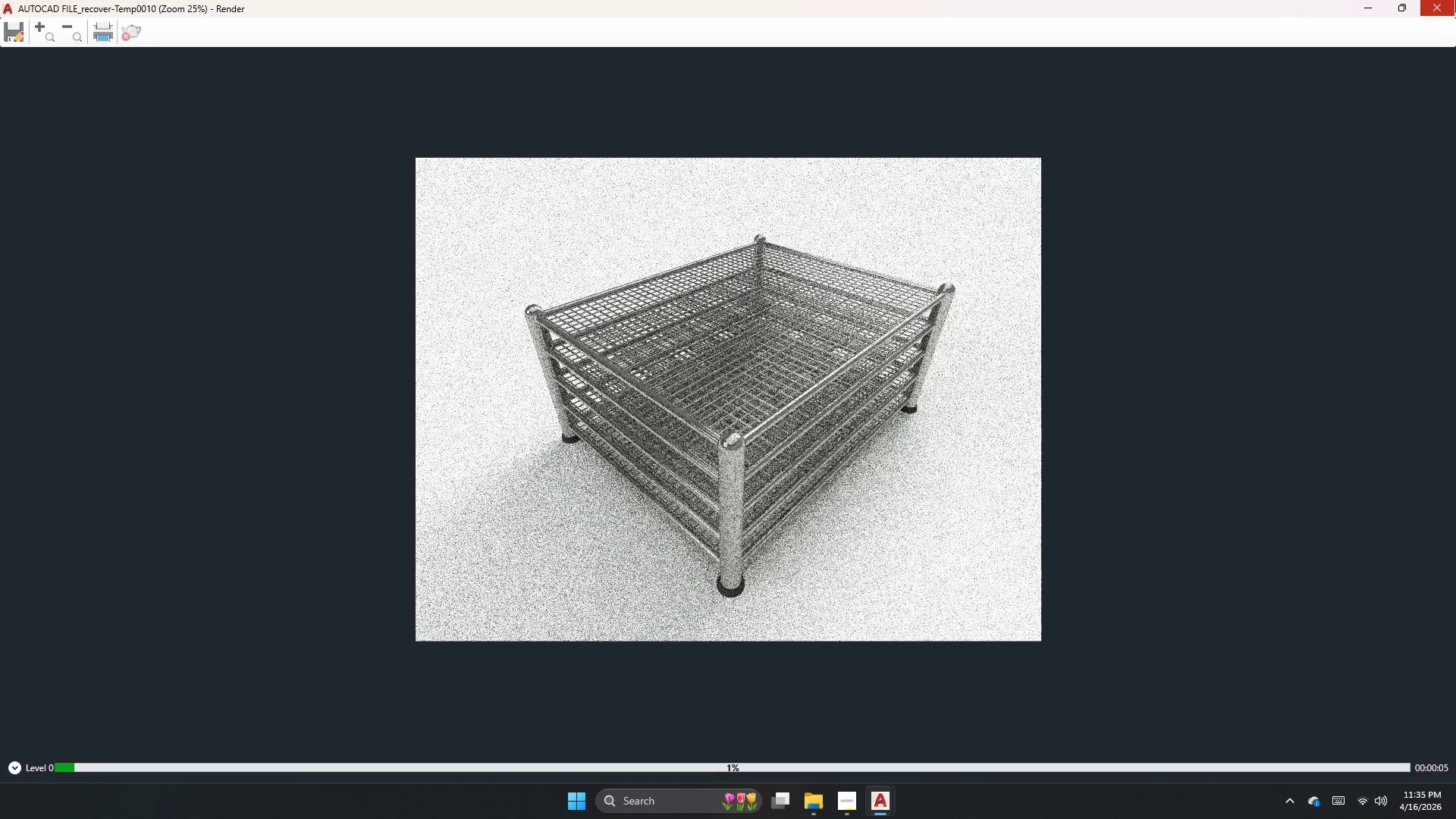 
left_click([1455, 0])
 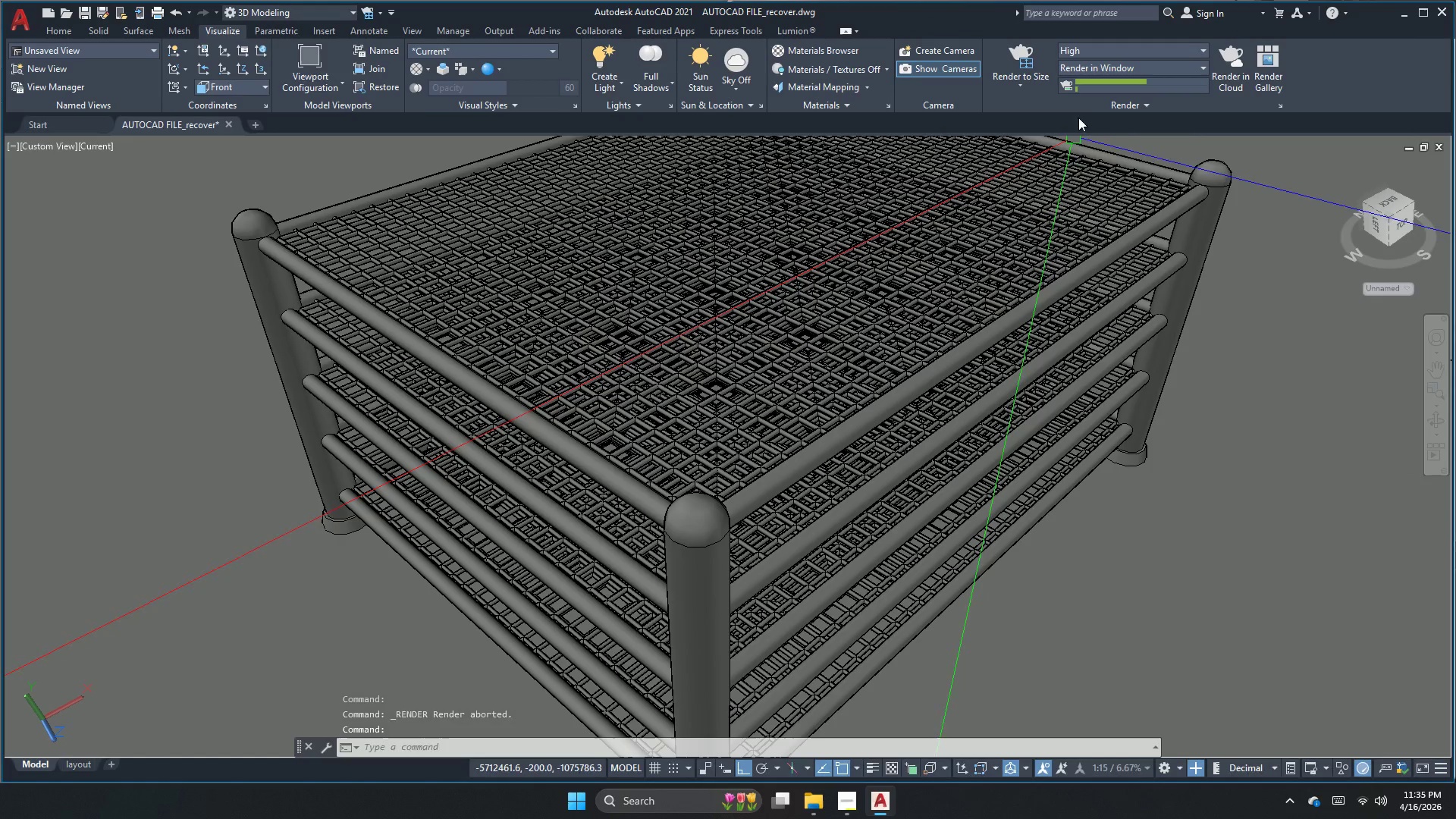 
left_click([1018, 45])
 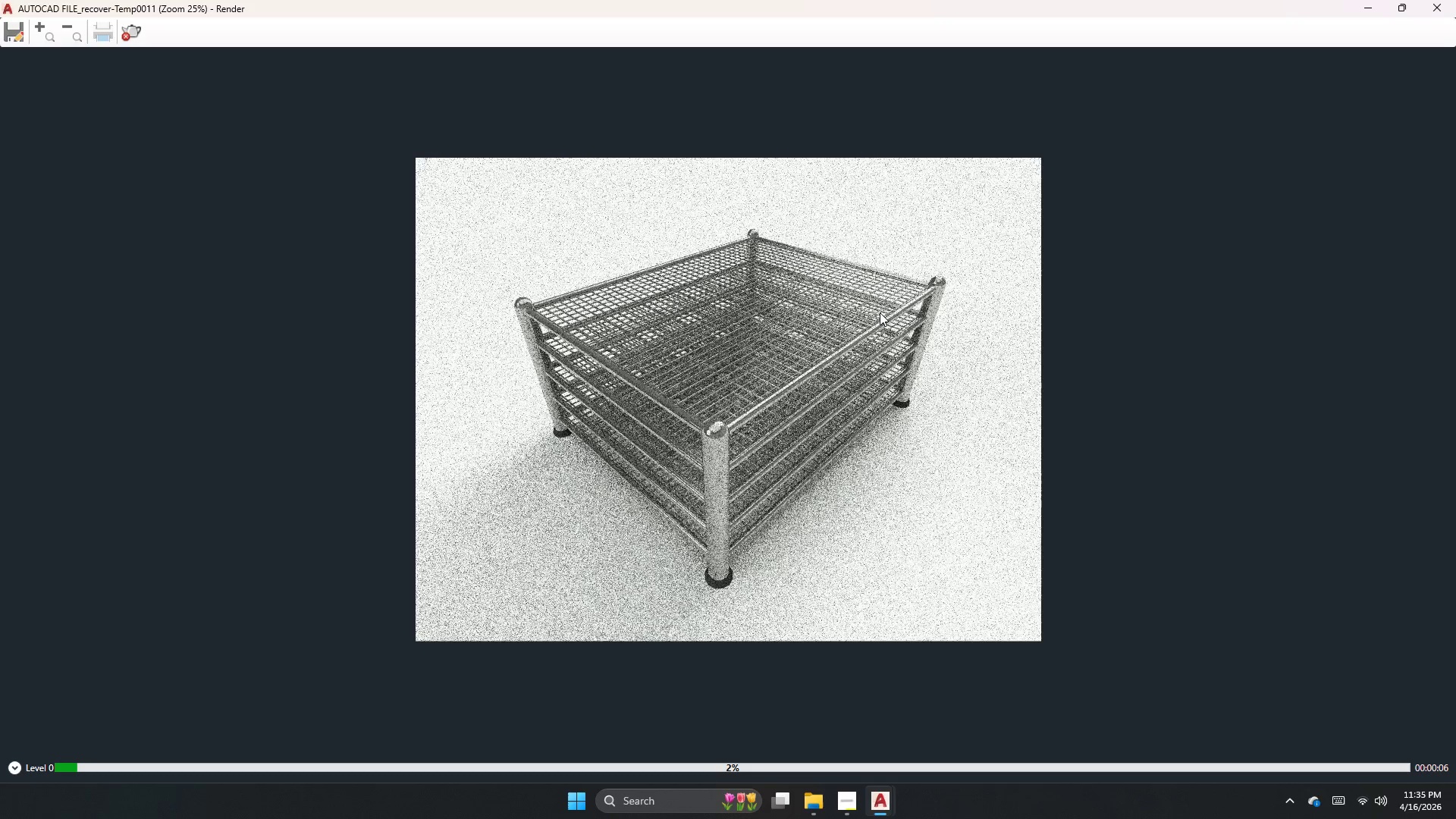 
wait(11.34)
 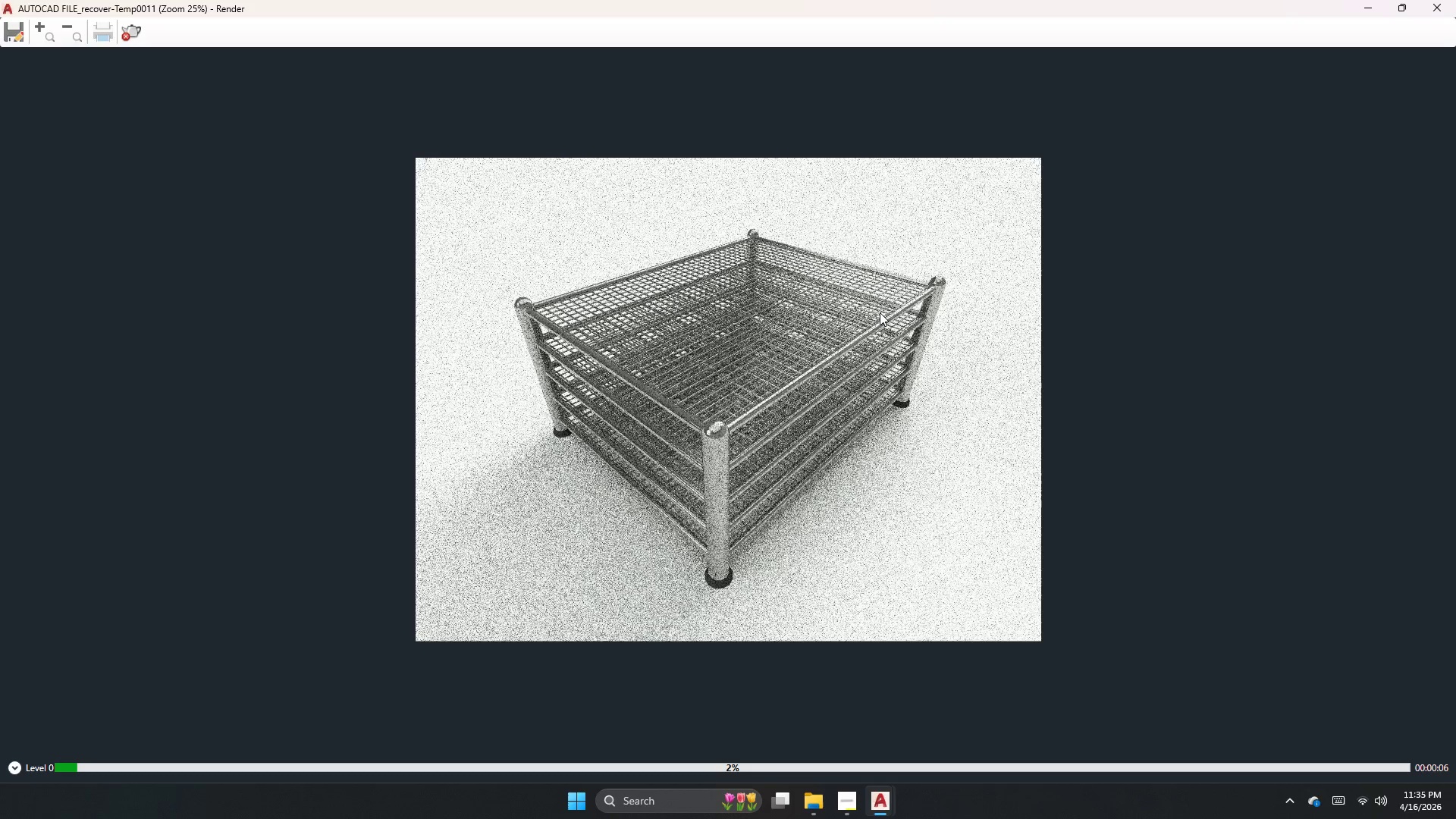 
double_click([139, 35])
 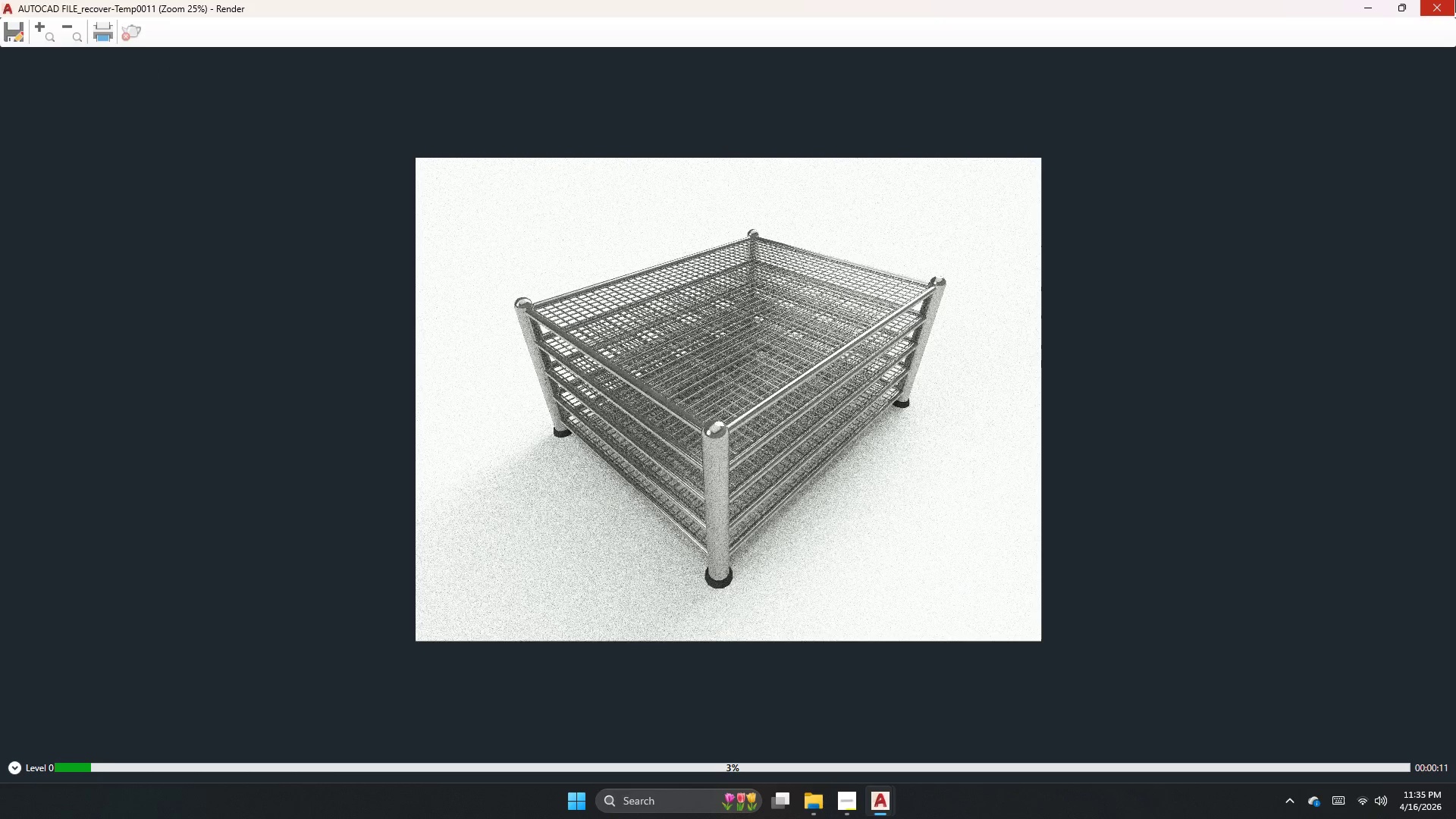 
left_click([1455, 0])
 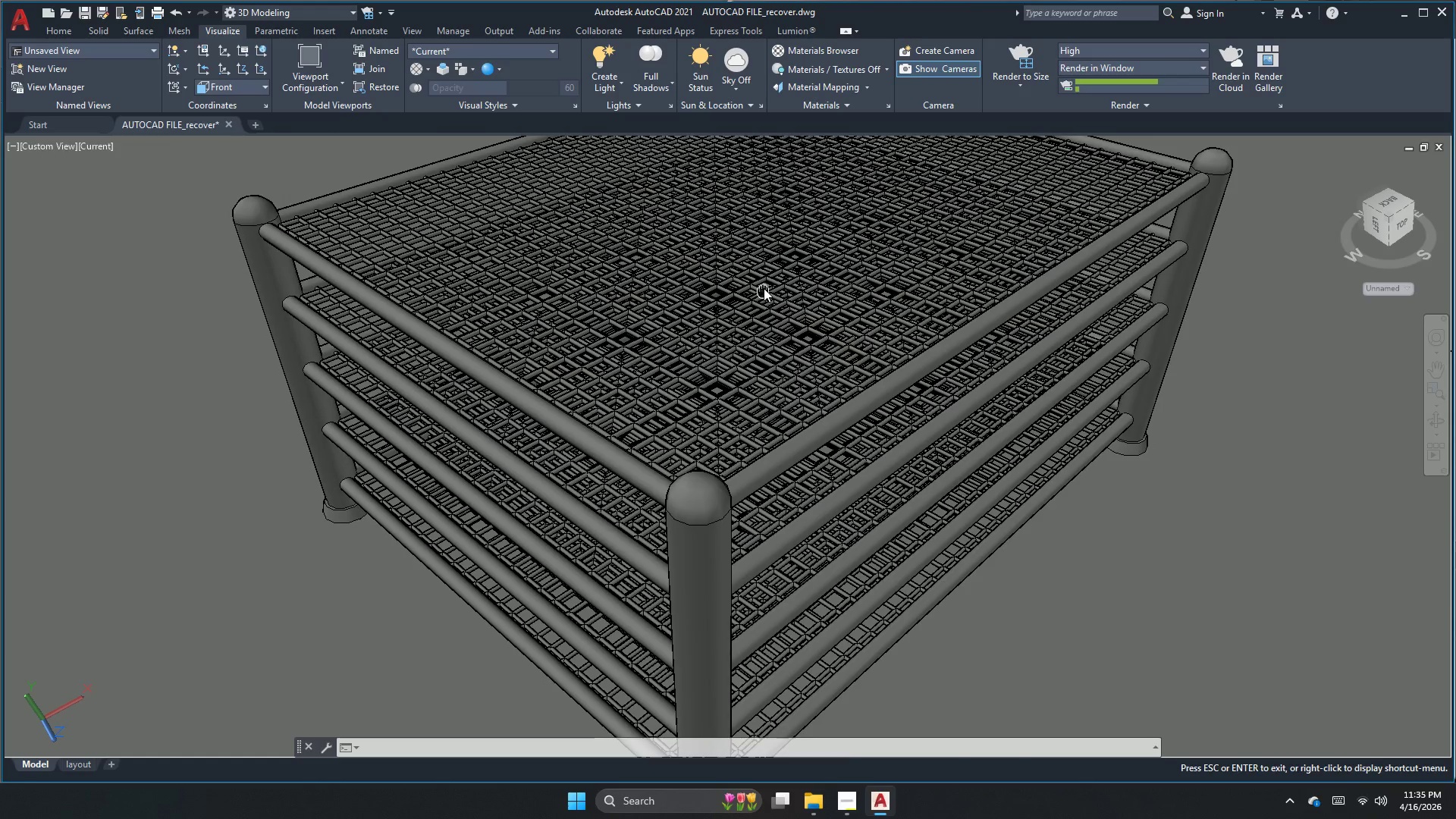 
left_click([1433, 413])
 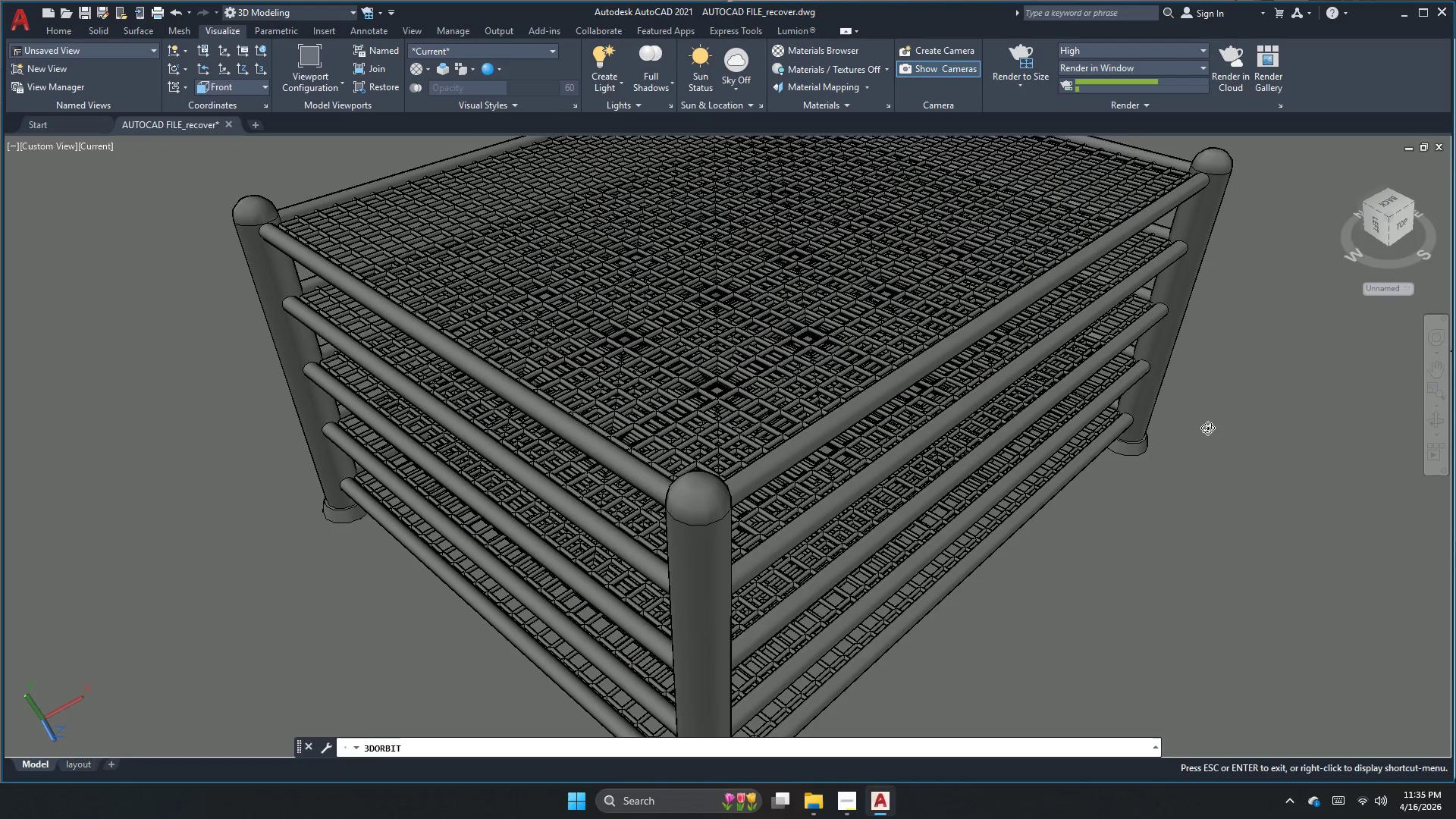 
left_click_drag(start_coordinate=[1183, 425], to_coordinate=[1180, 429])
 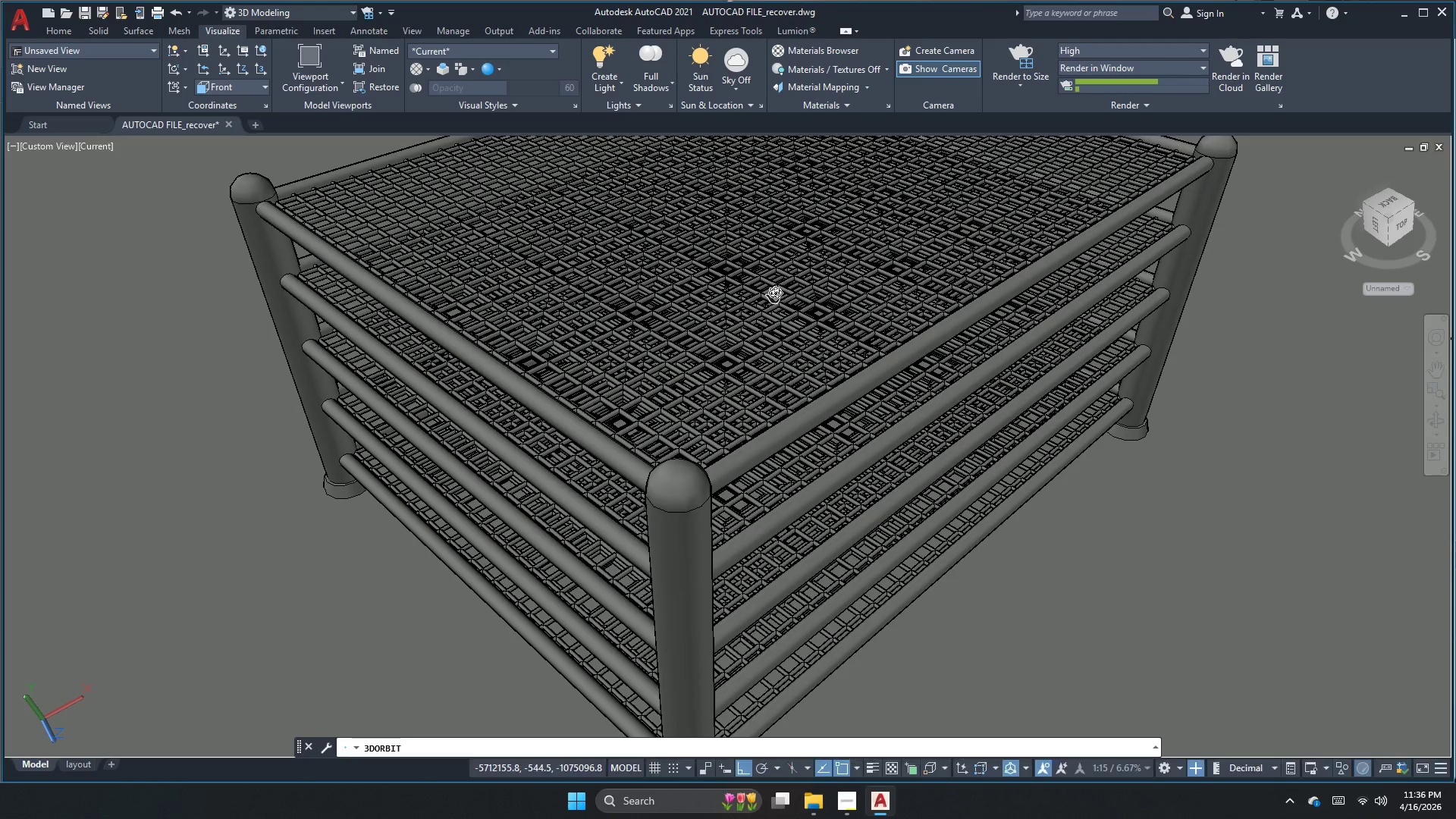 
left_click([1028, 55])
 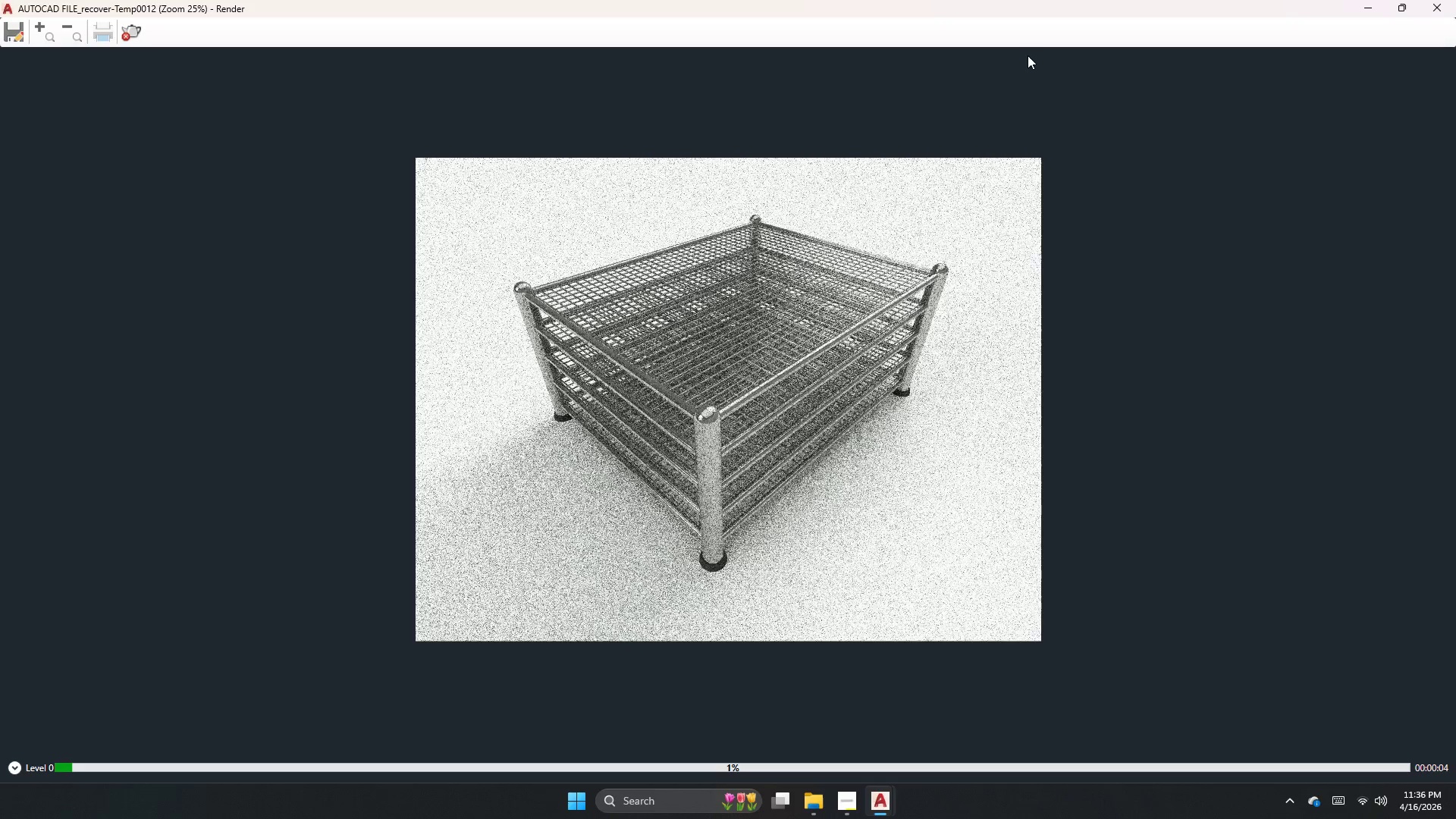 
wait(6.47)
 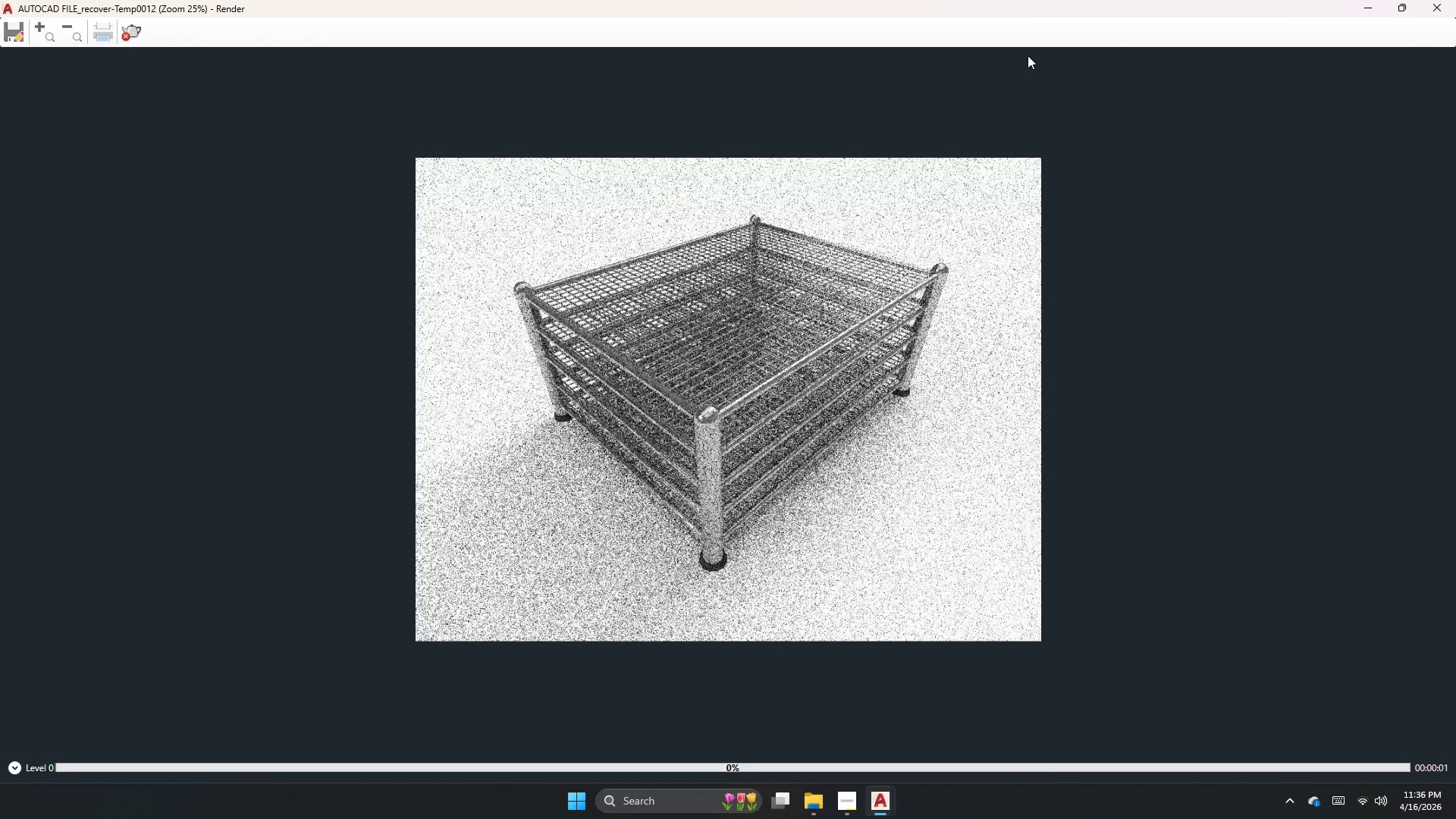 
left_click([124, 36])
 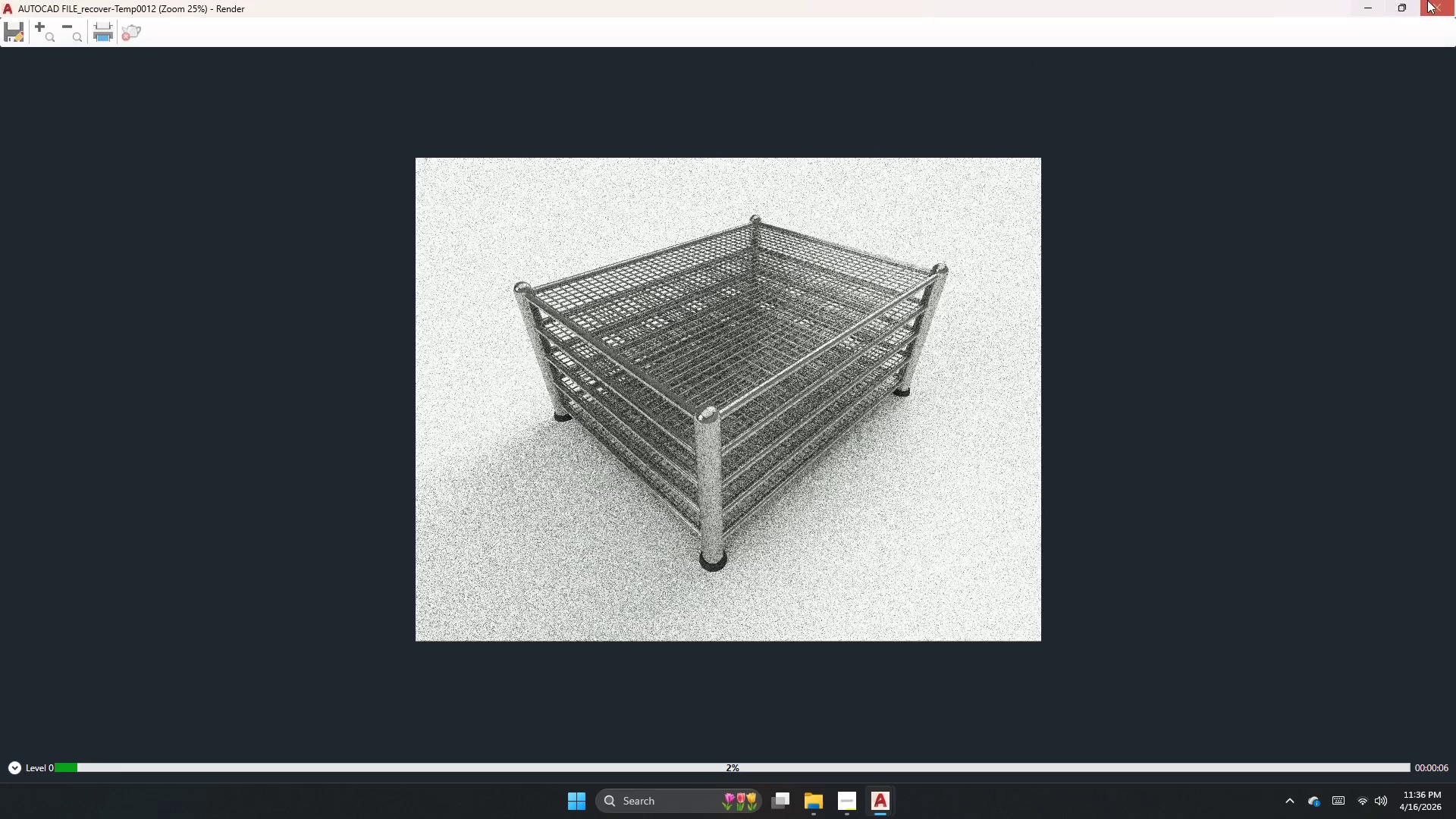 
left_click([1455, 4])
 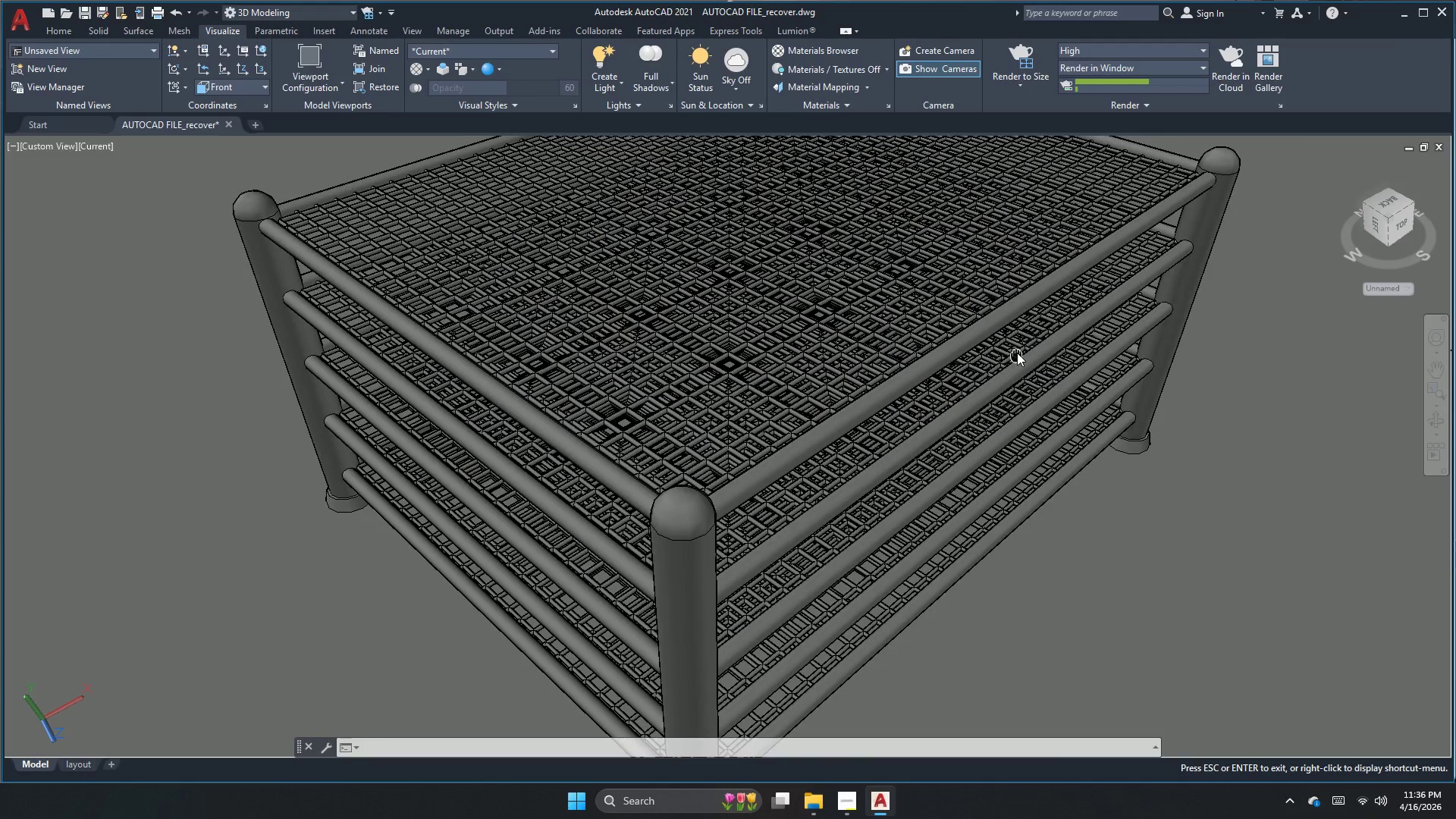 
left_click([1020, 49])
 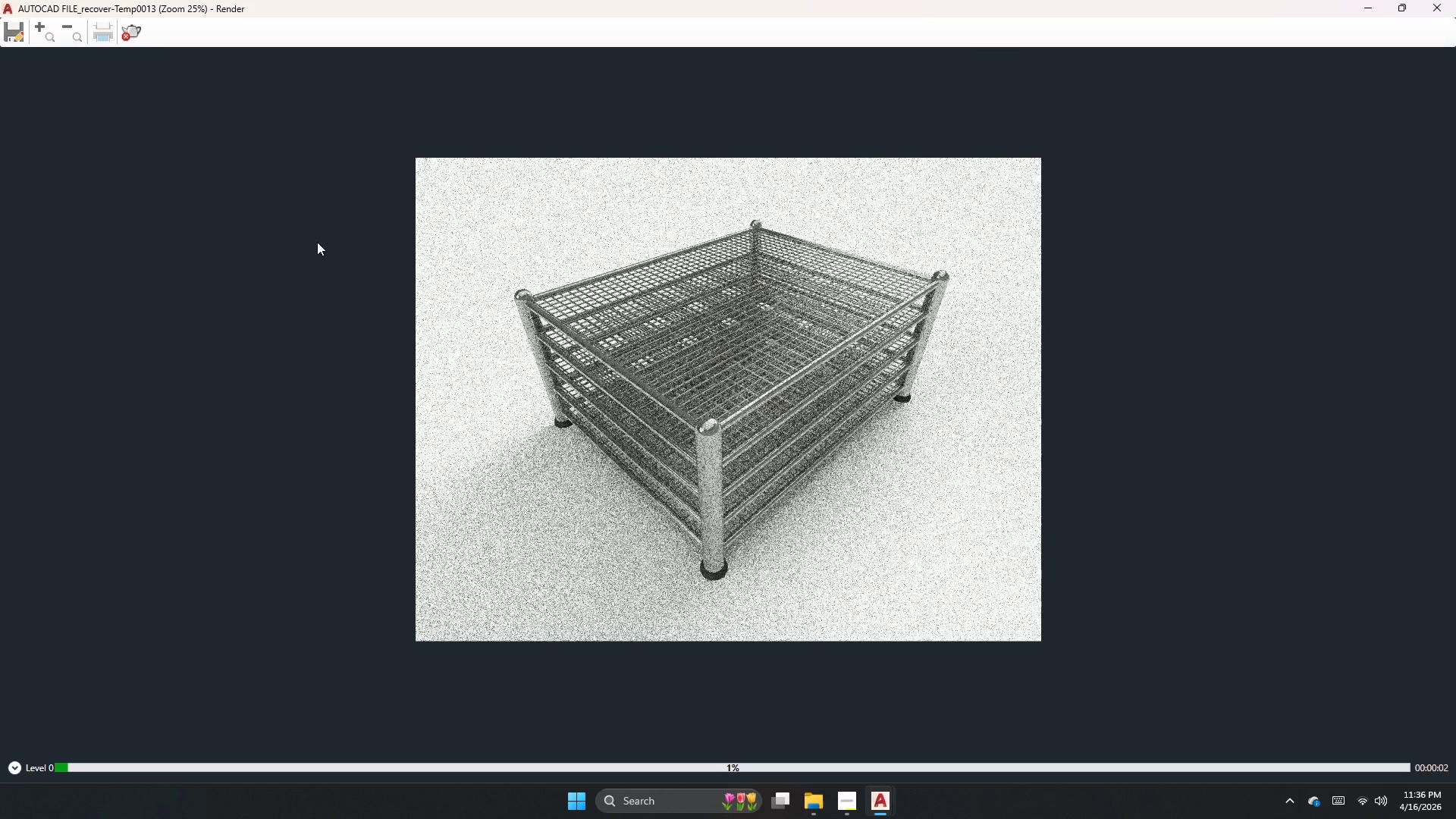 
left_click([141, 35])
 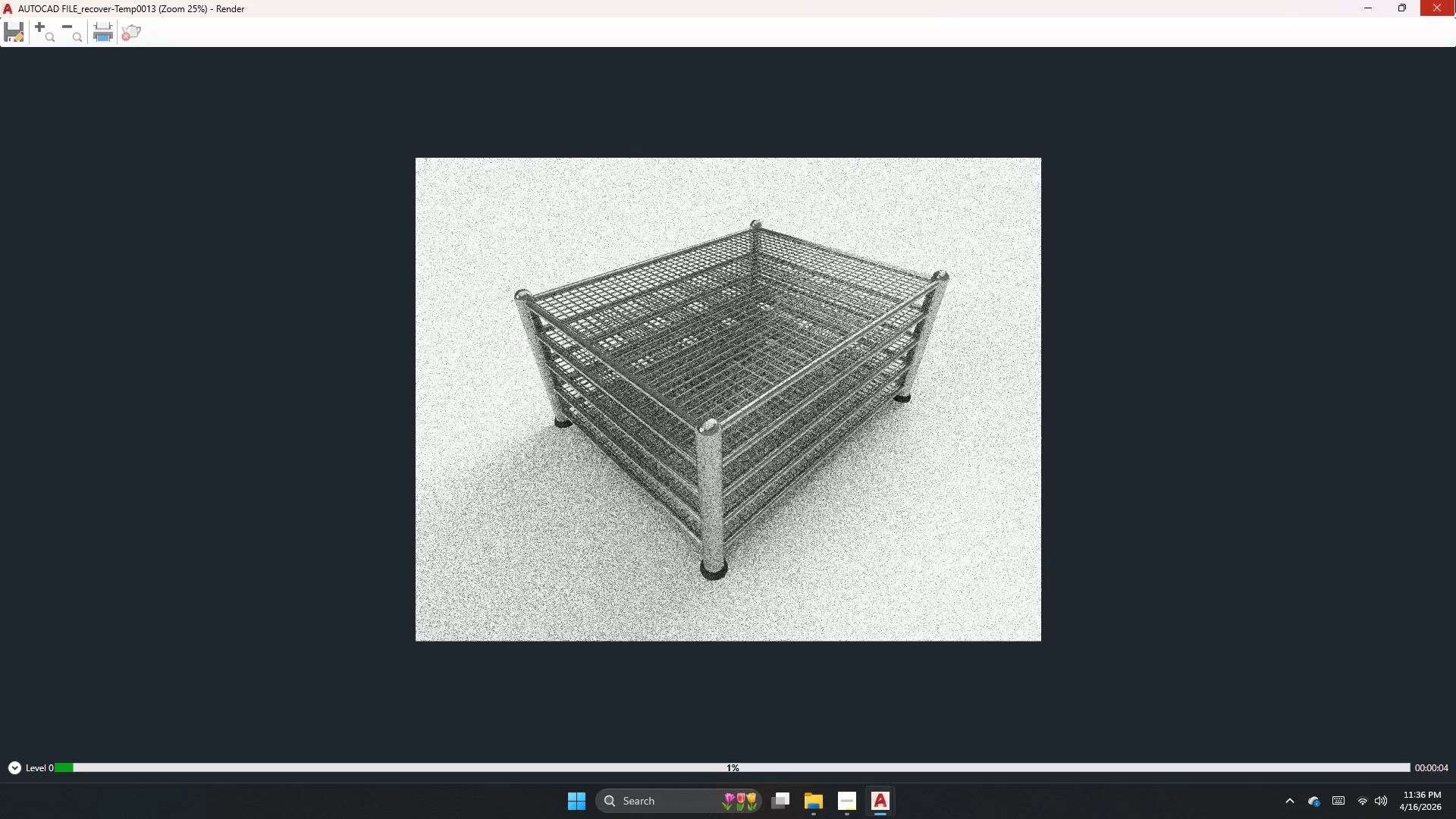 
left_click([1455, 0])
 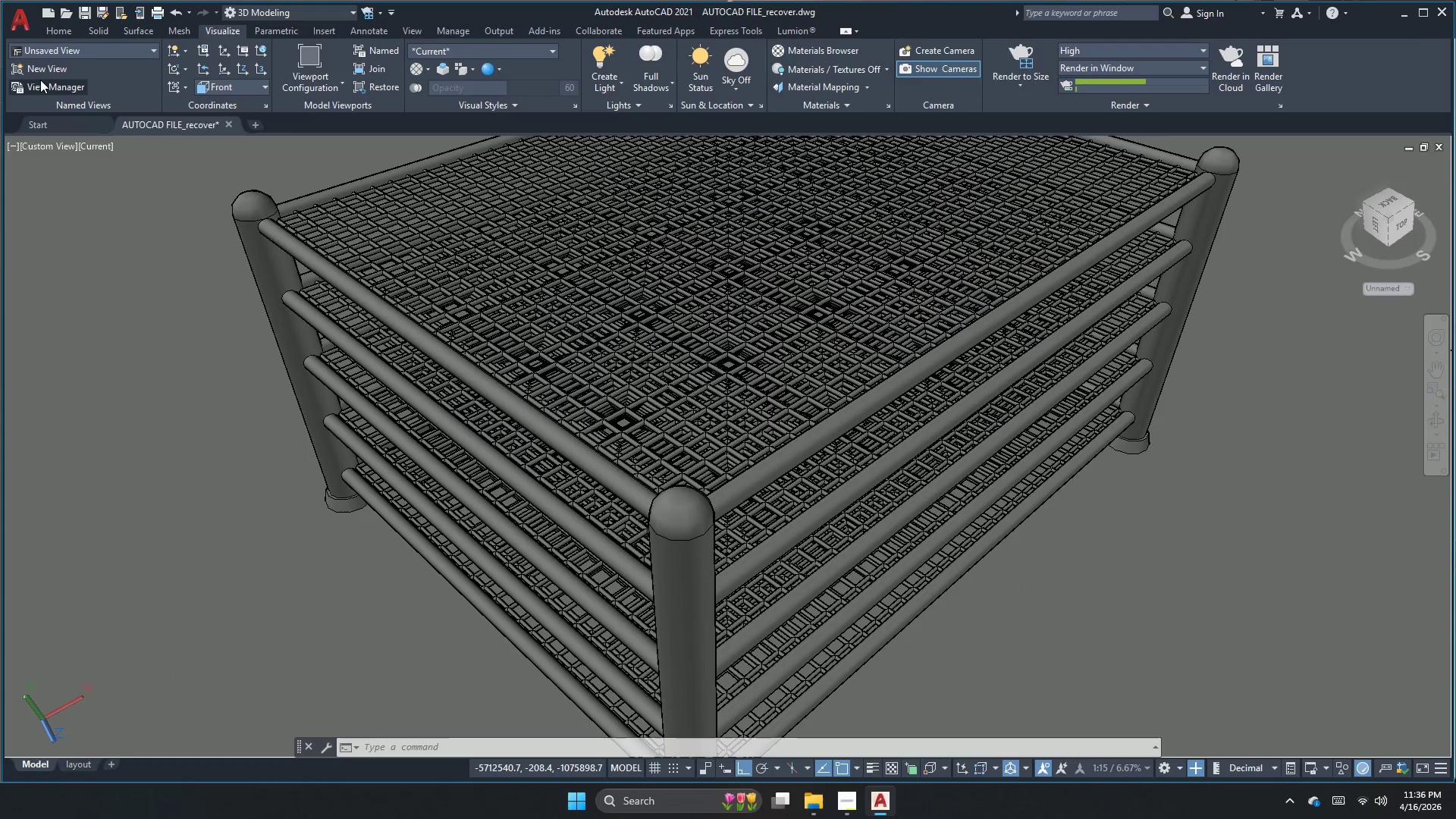 
left_click([44, 71])
 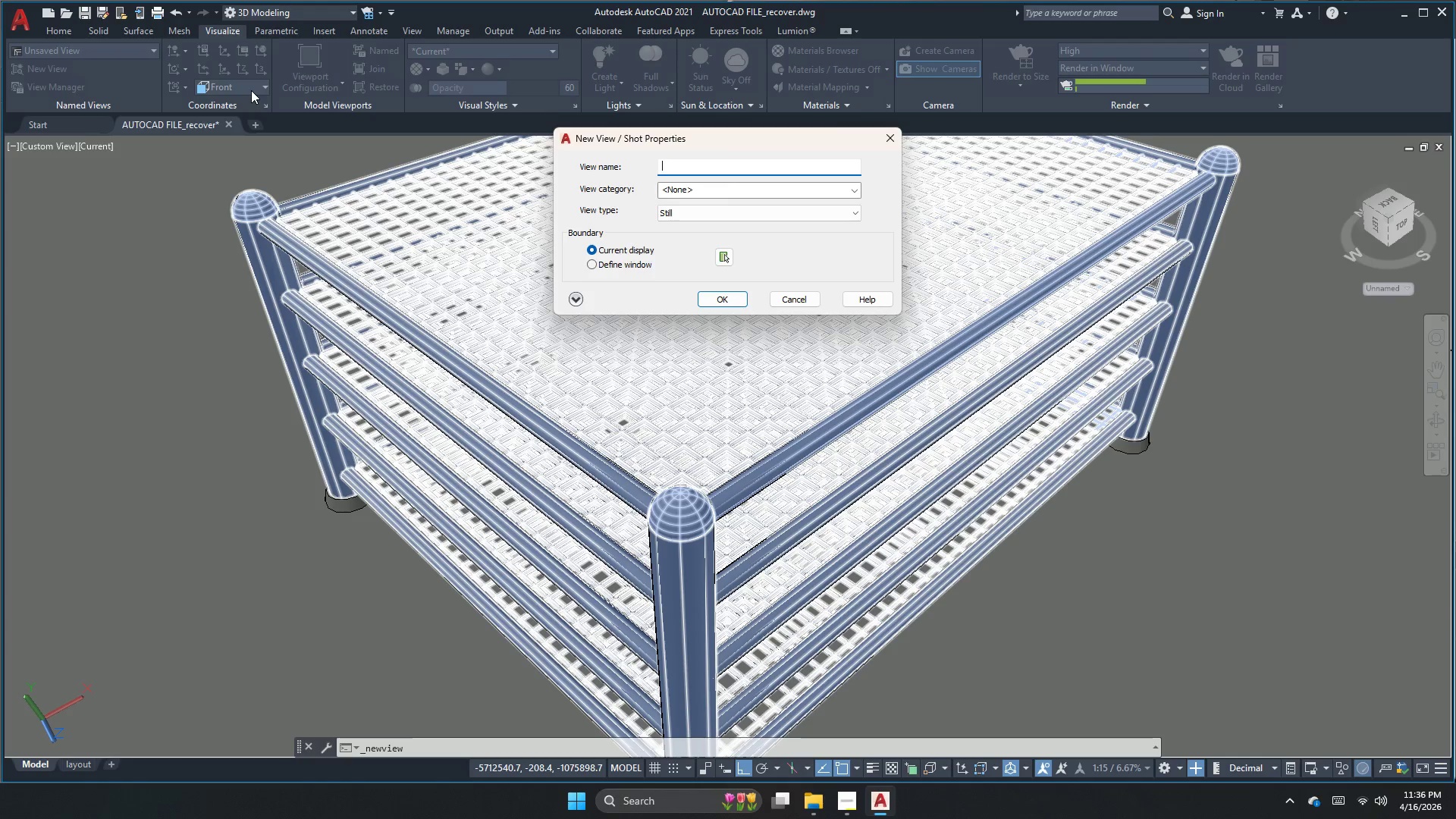 
key(Numpad2)
 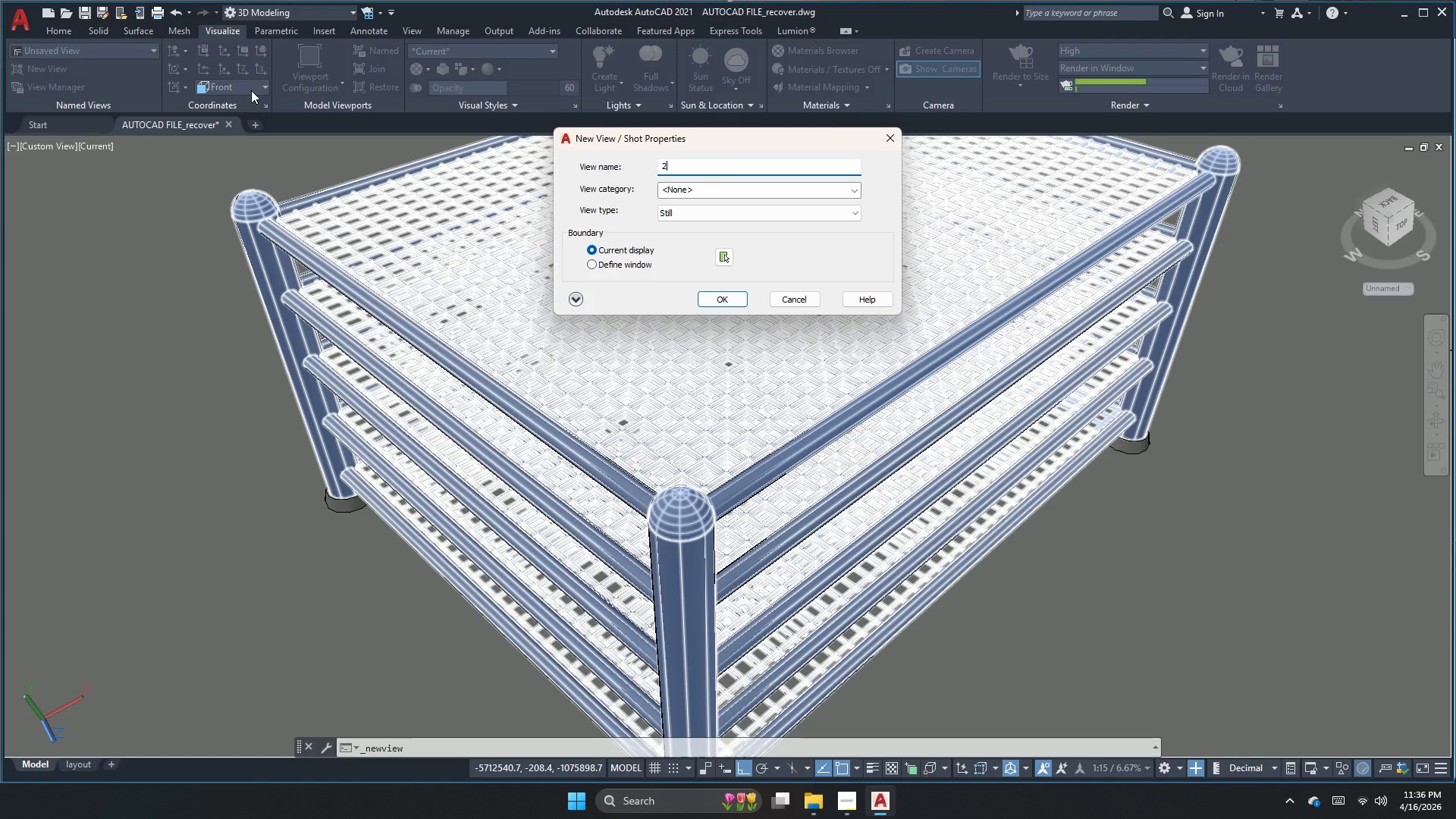 
key(NumpadEnter)
 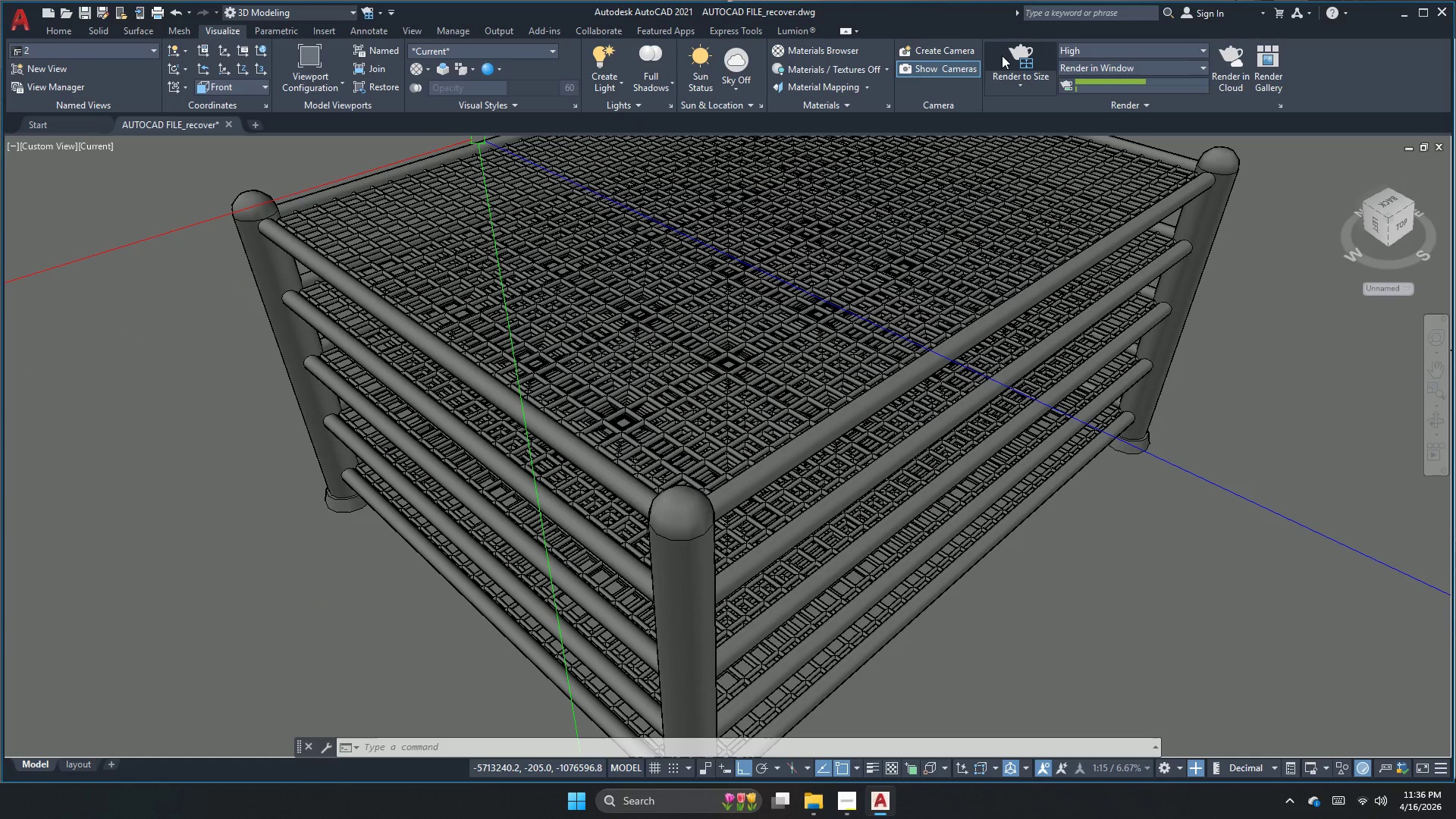 
key(Control+S)
 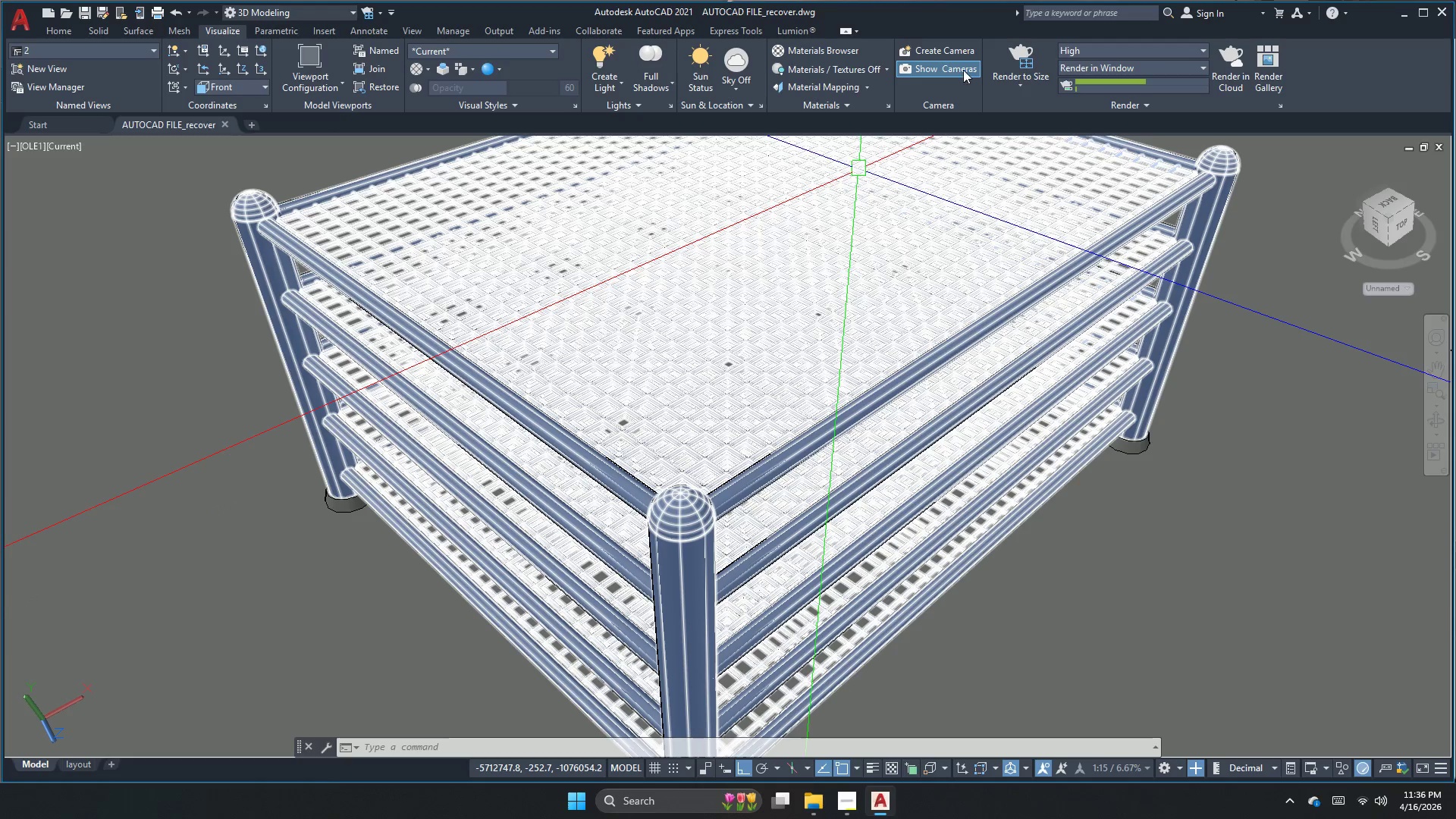 
left_click([1015, 63])
 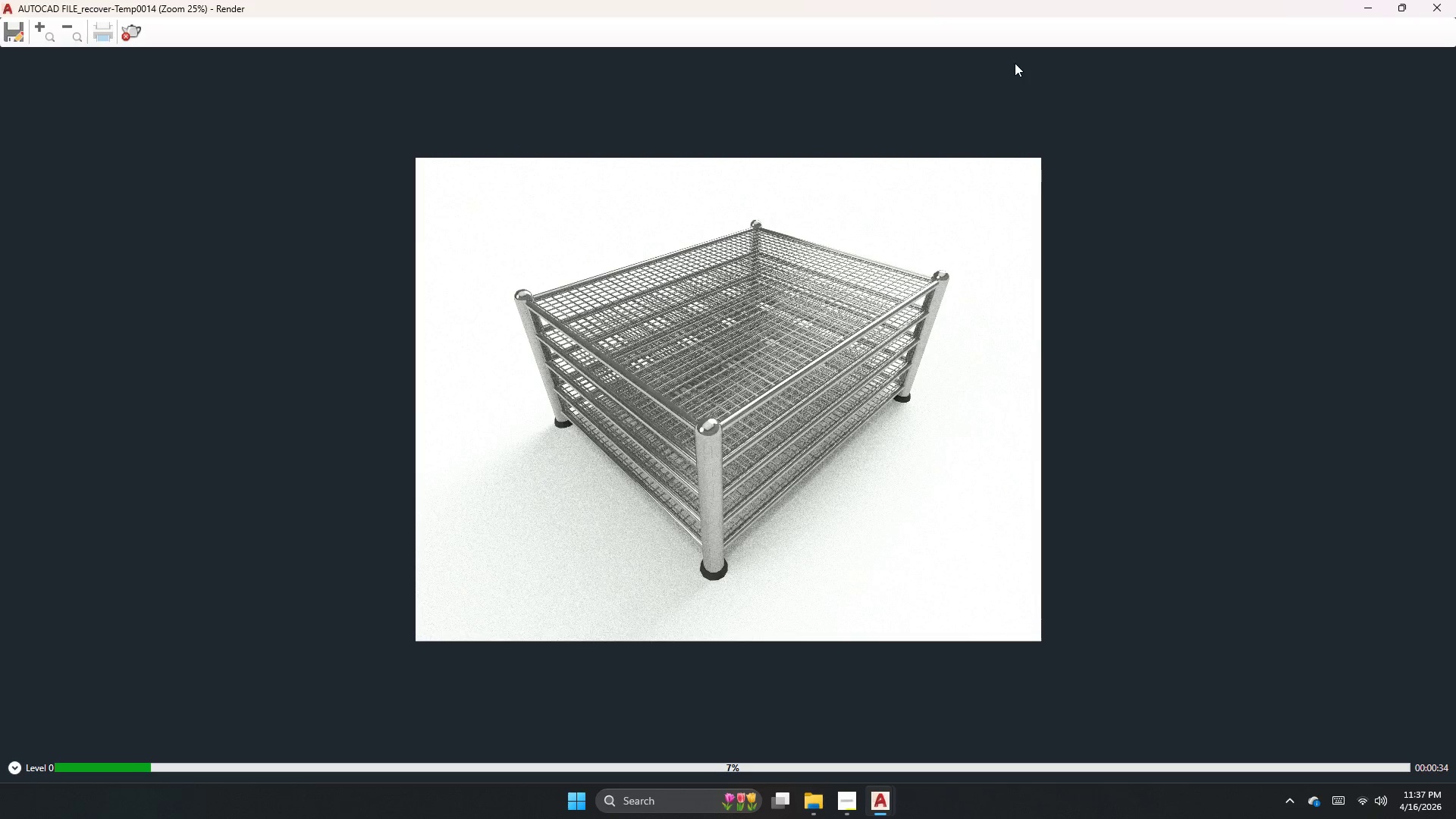 
wait(40.83)
 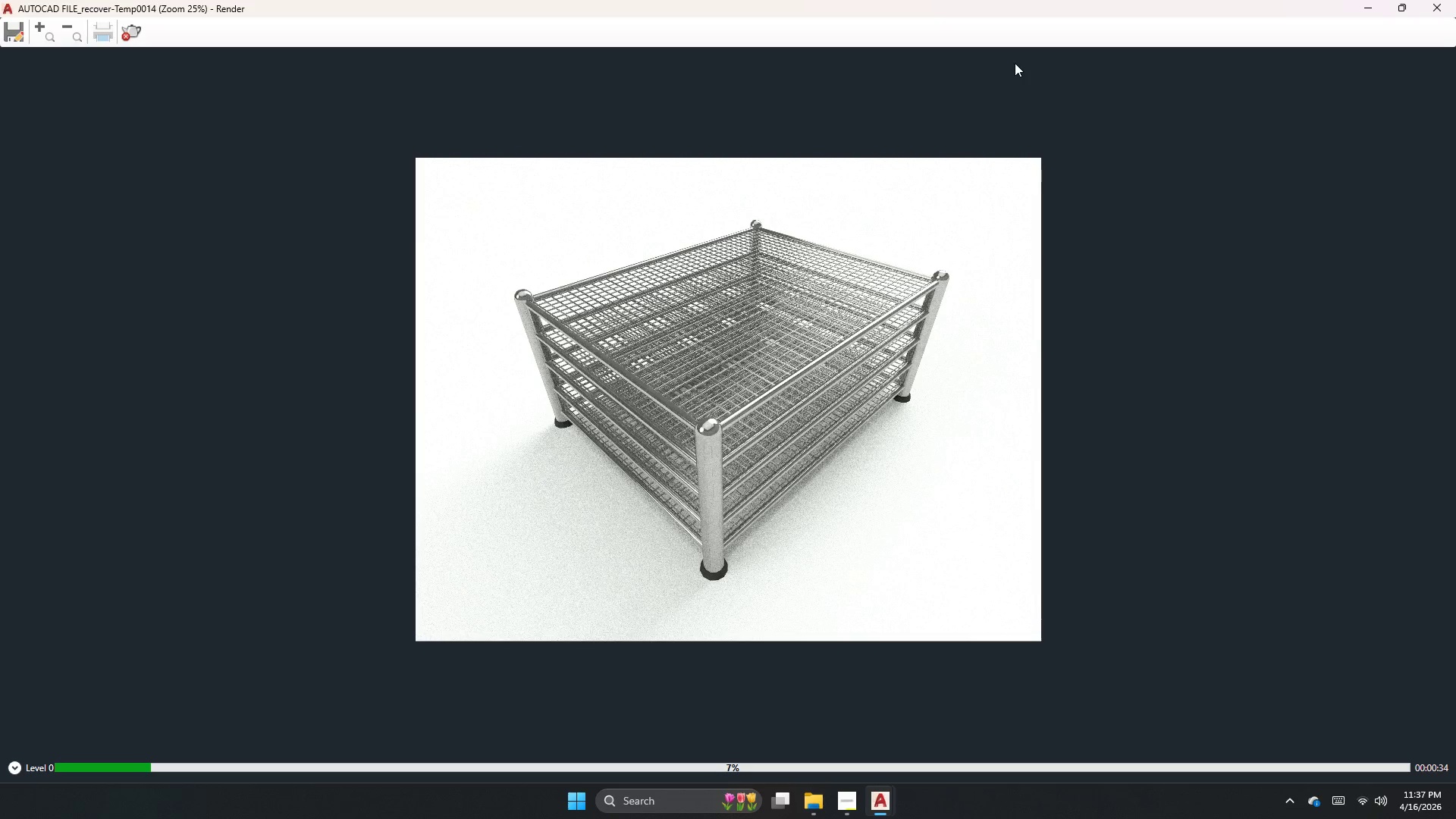 
left_click([844, 808])